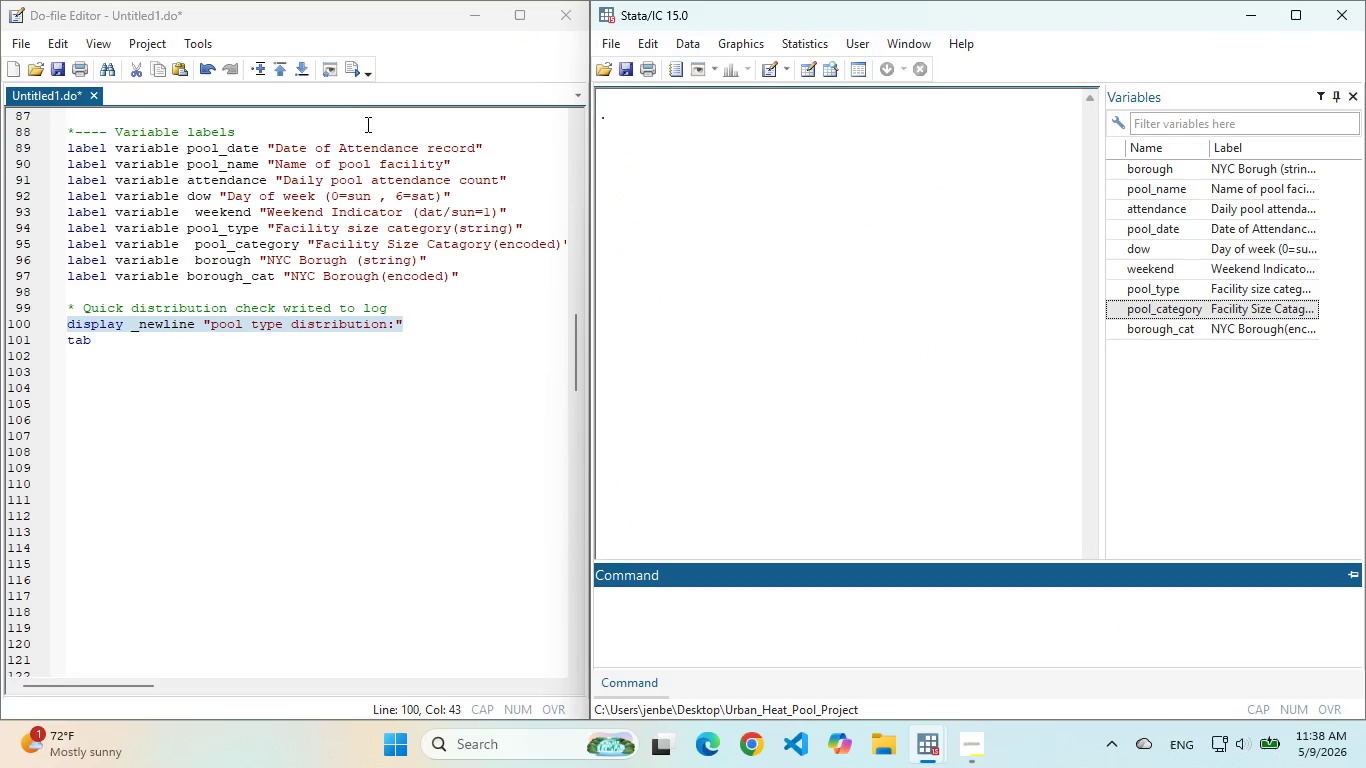 
left_click([351, 66])
 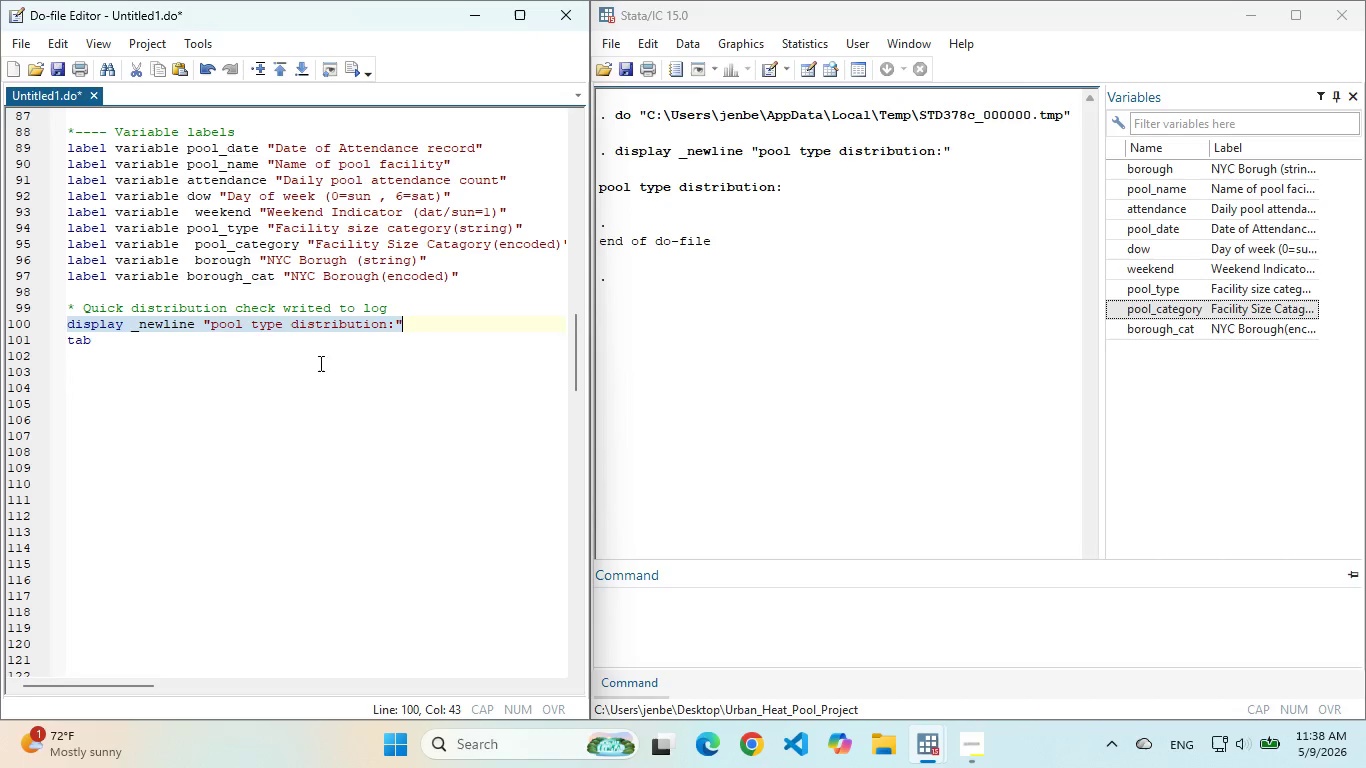 
left_click([277, 347])
 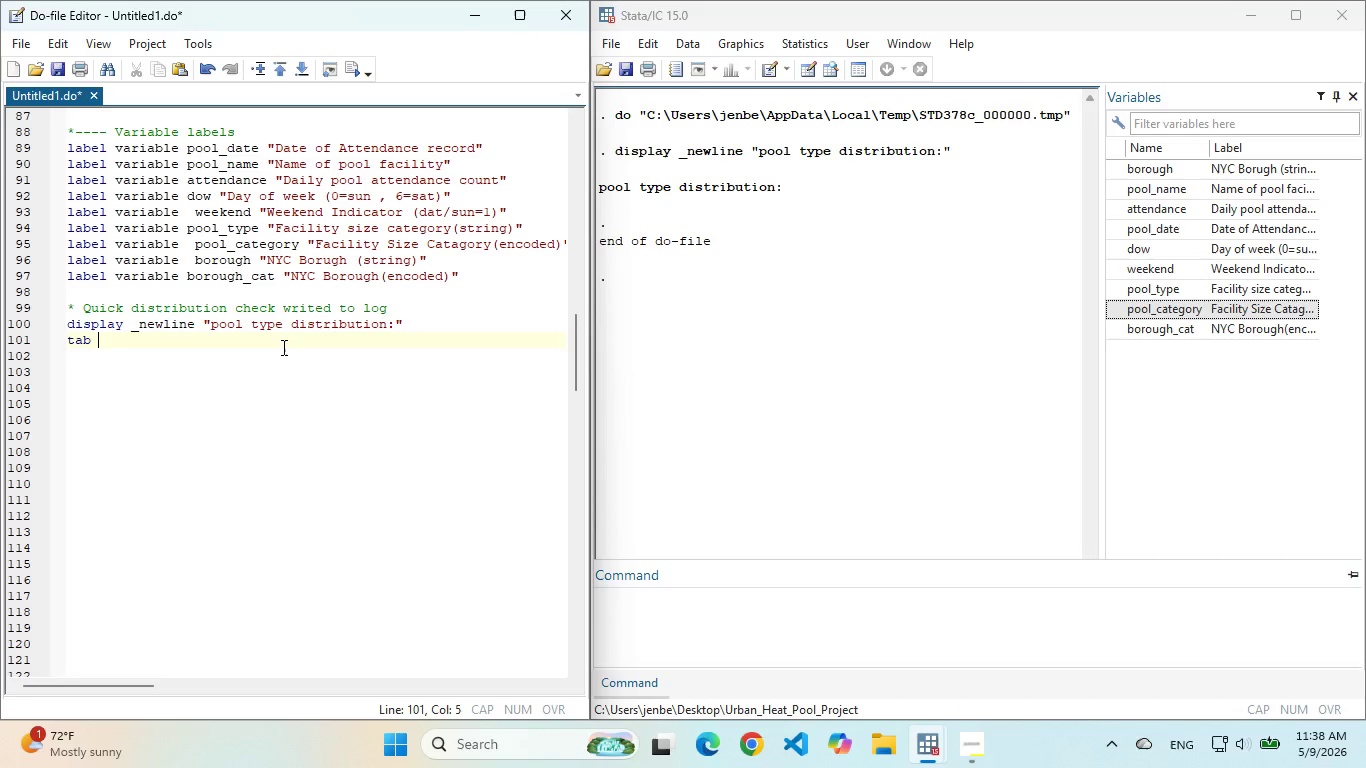 
type(pool_category)
 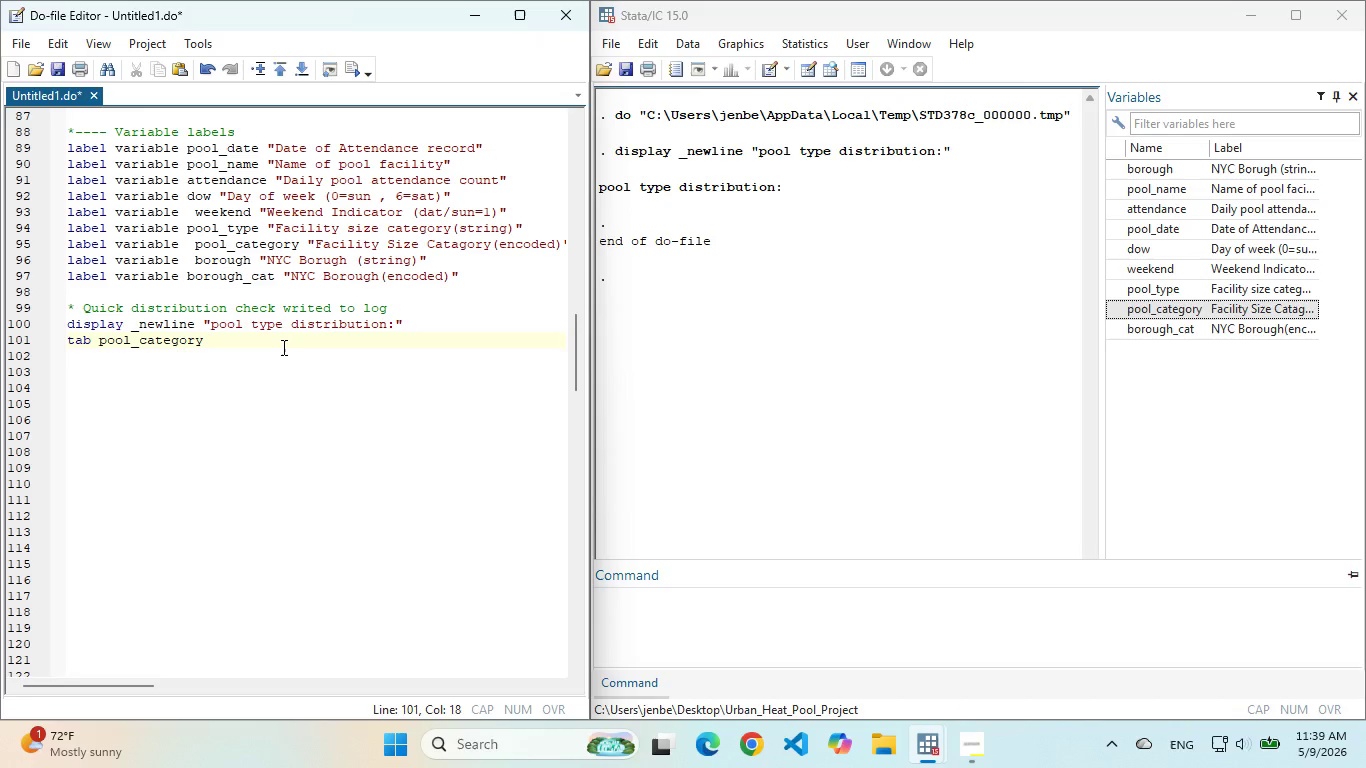 
left_click_drag(start_coordinate=[267, 349], to_coordinate=[49, 333])
 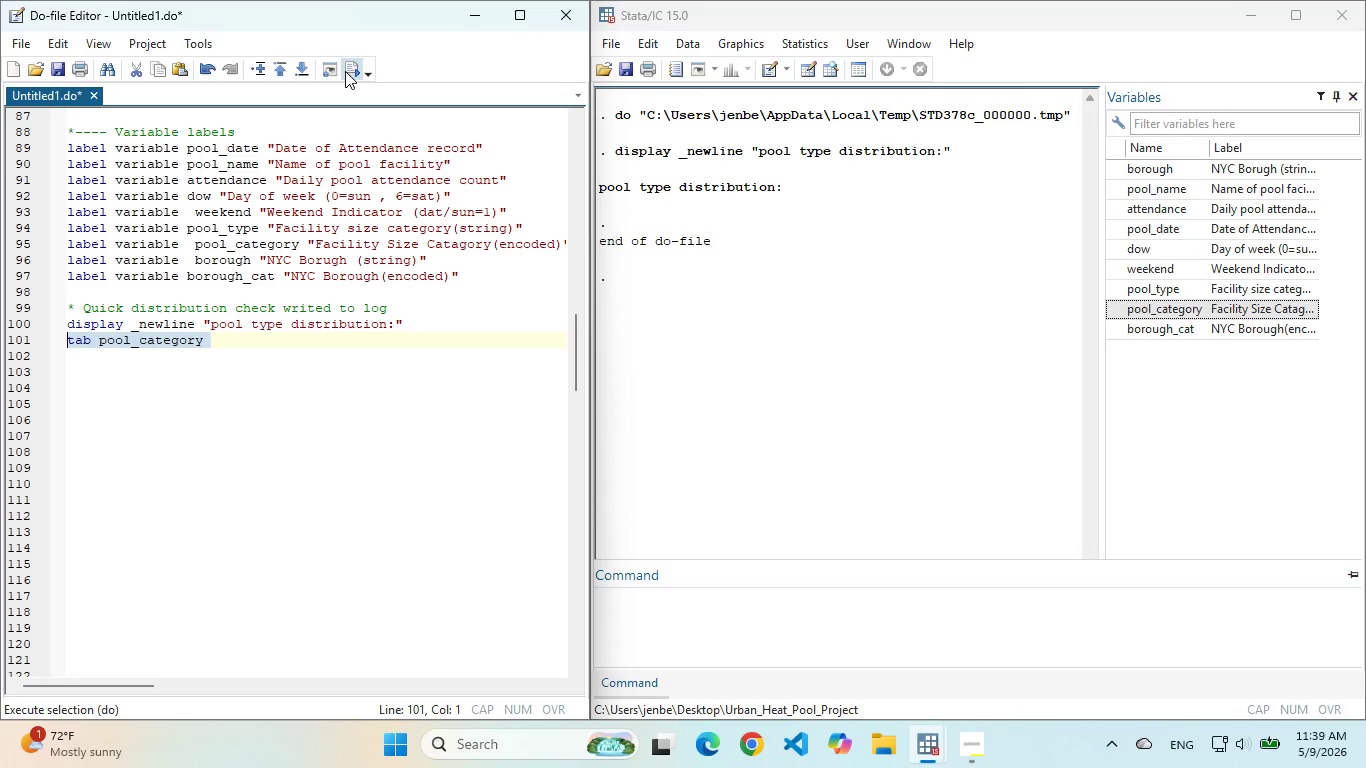 
left_click([345, 71])
 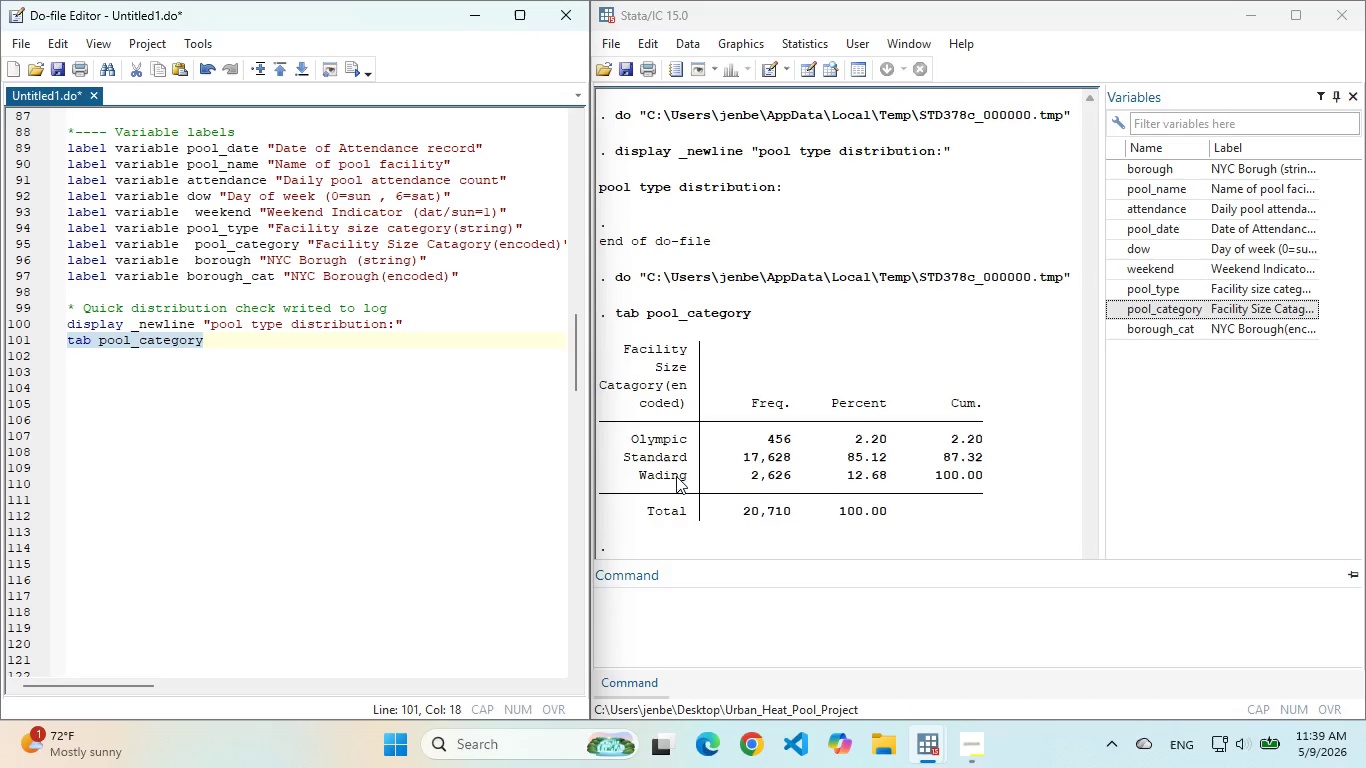 
wait(5.58)
 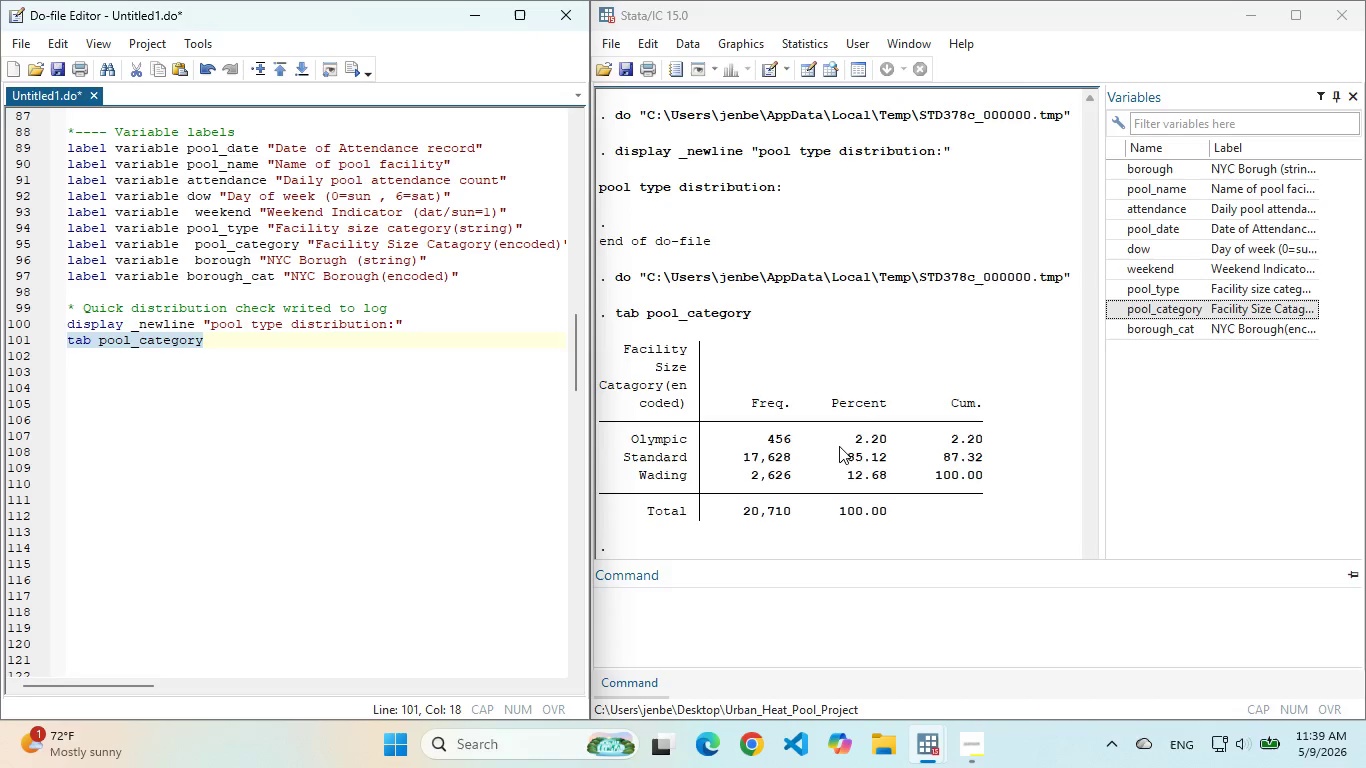 
left_click([304, 342])
 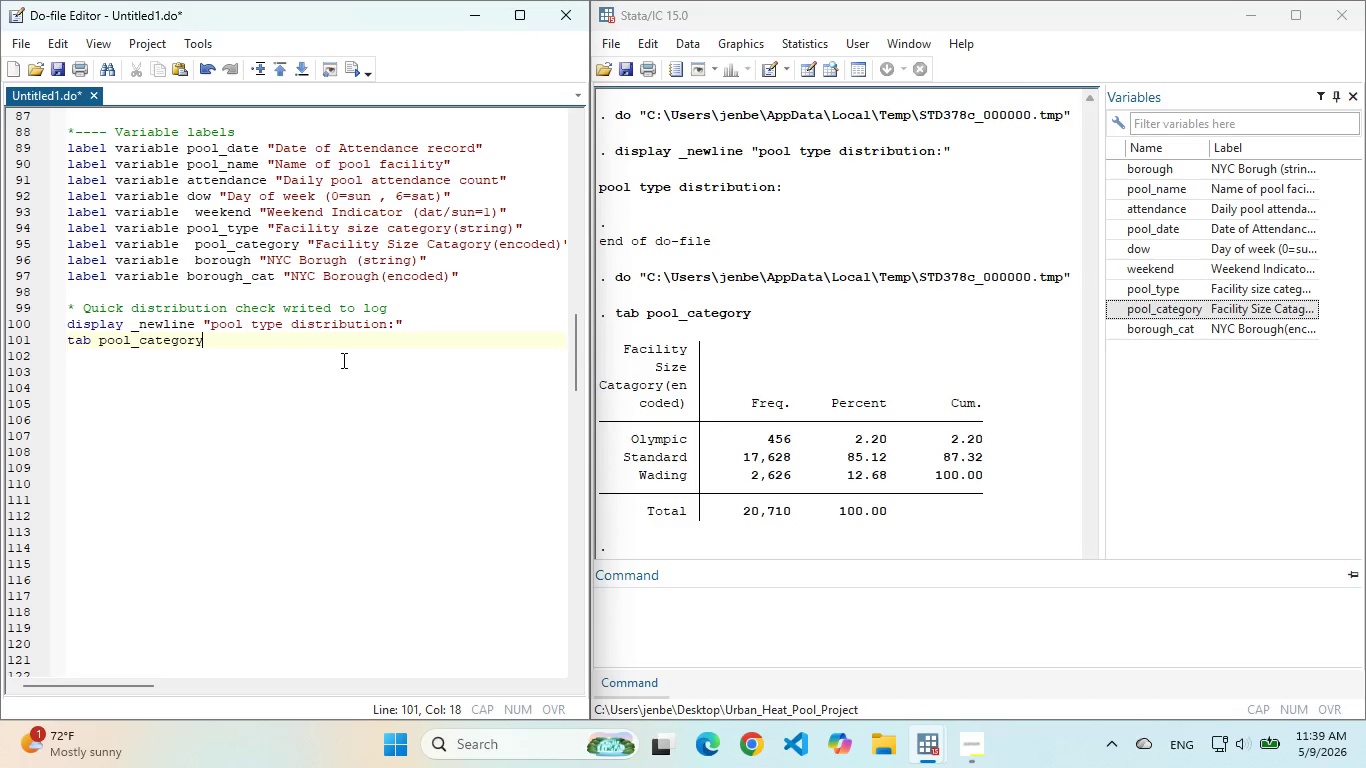 
key(Enter)
 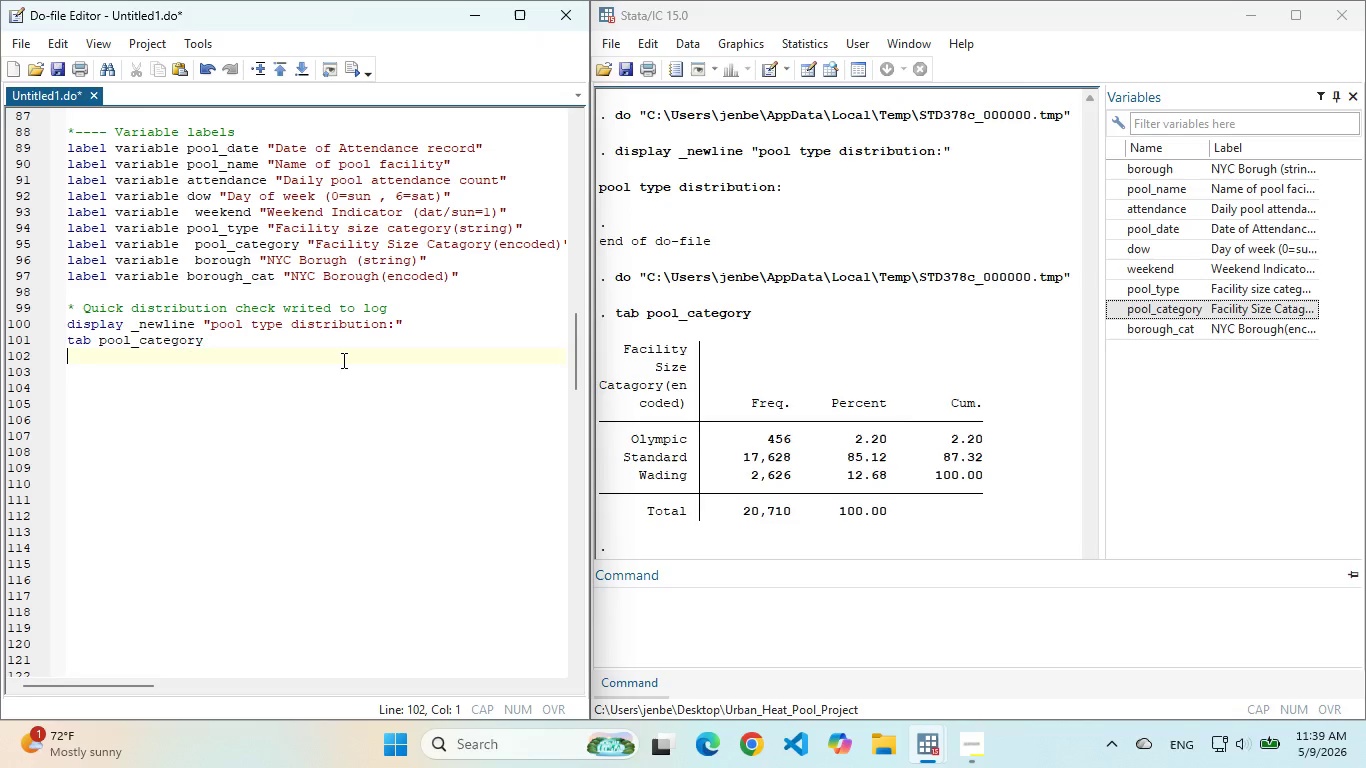 
type(display _newline"Borough d)
key(Backspace)
type(distribution")
 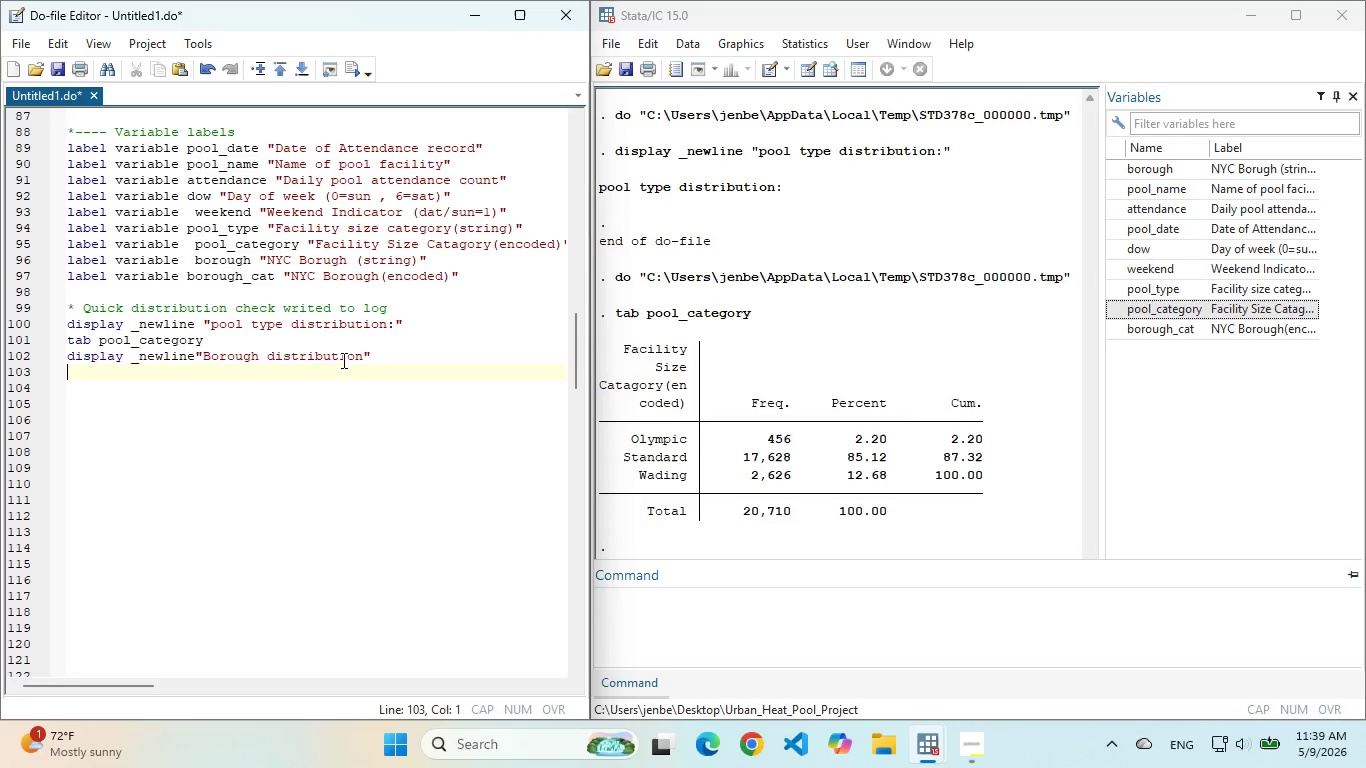 
 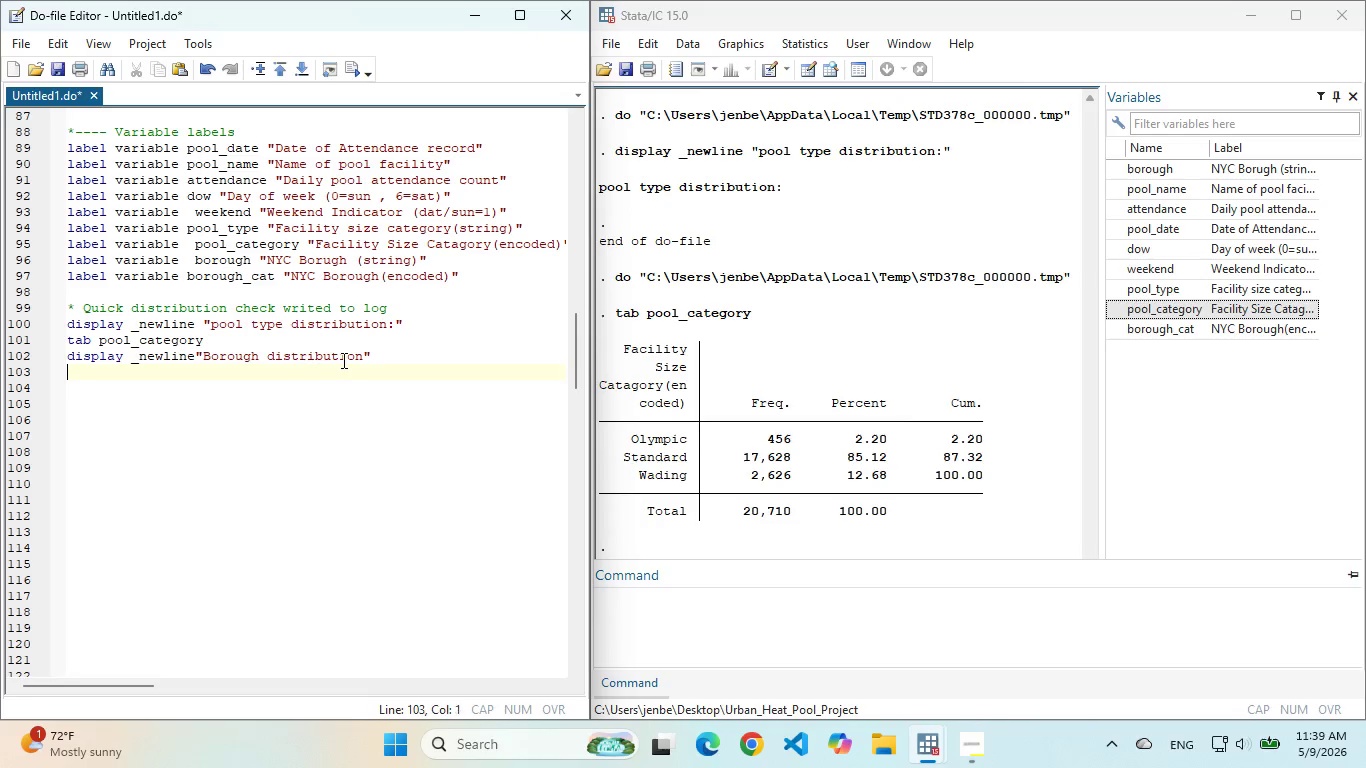 
key(Enter)
 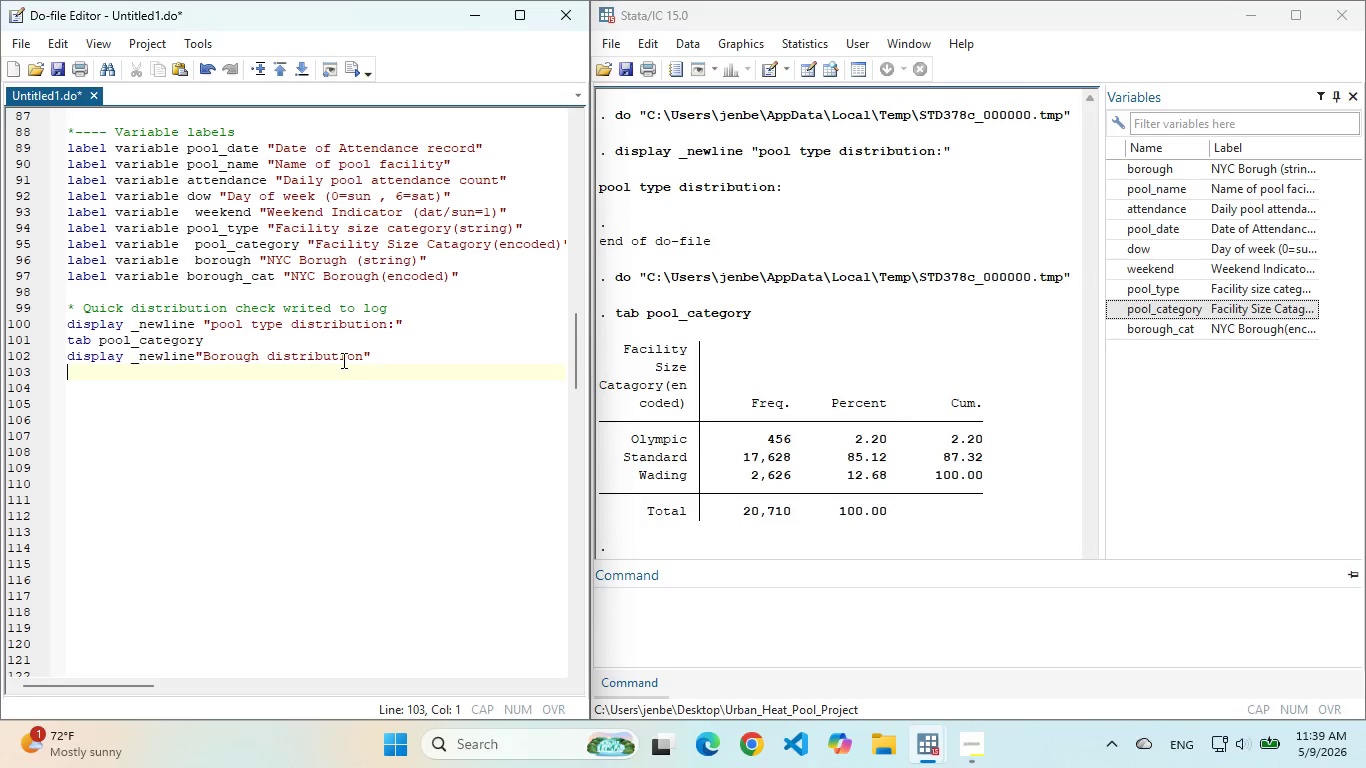 
type(tab borough_cat)
 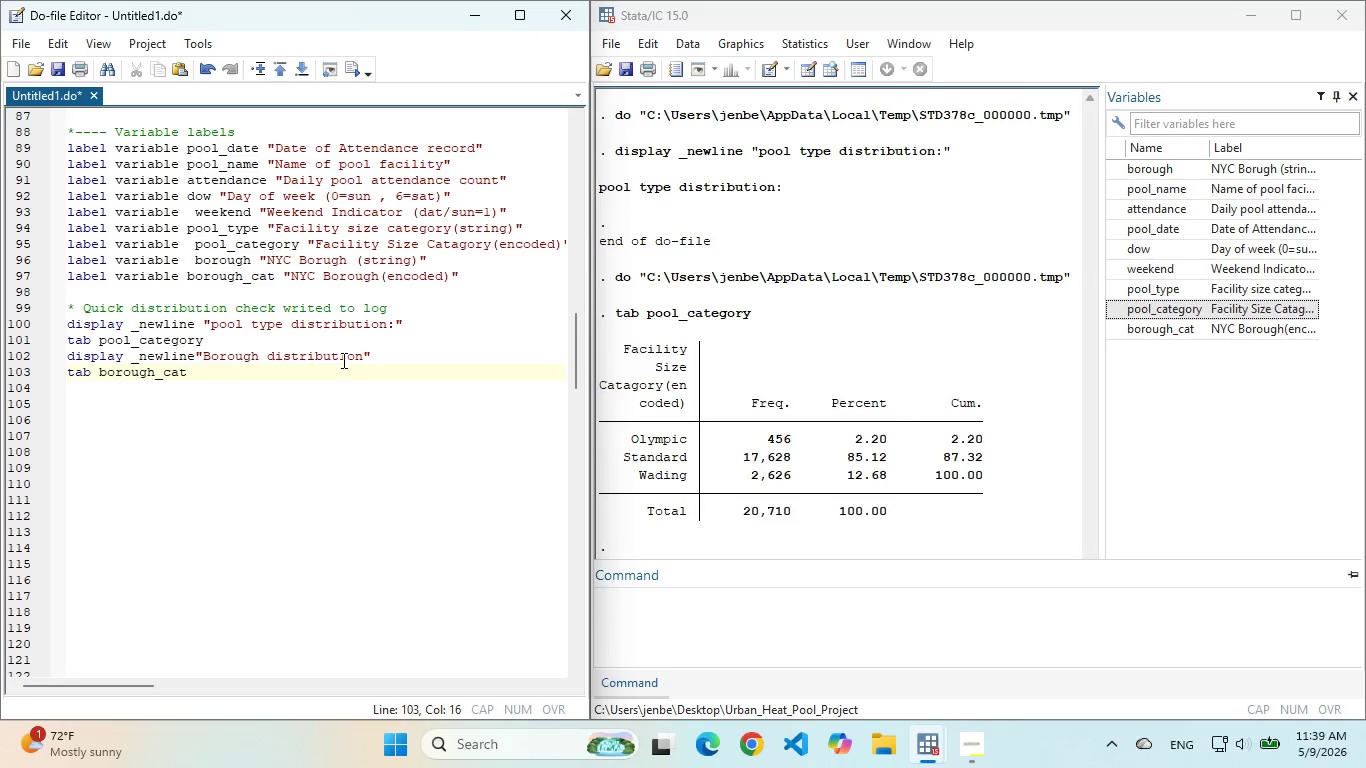 
left_click_drag(start_coordinate=[229, 377], to_coordinate=[62, 364])
 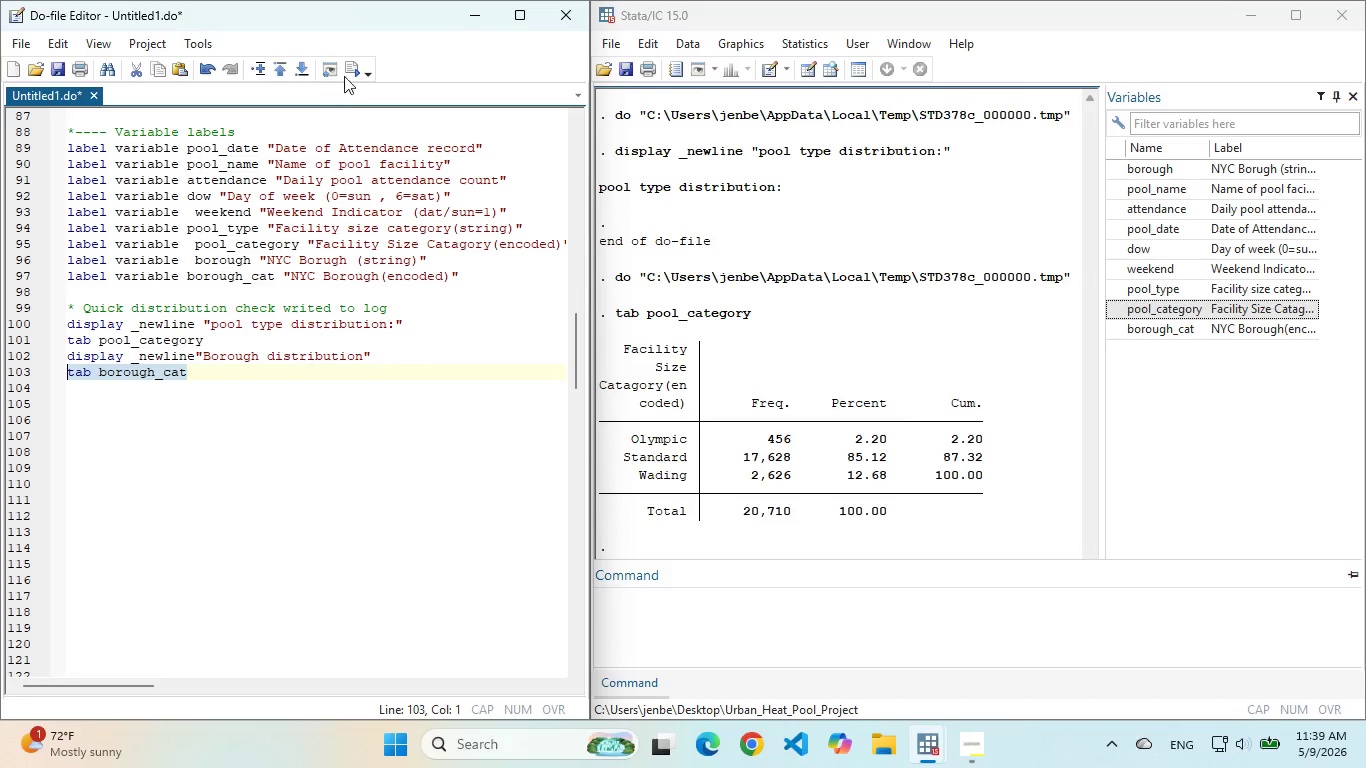 
left_click([352, 65])
 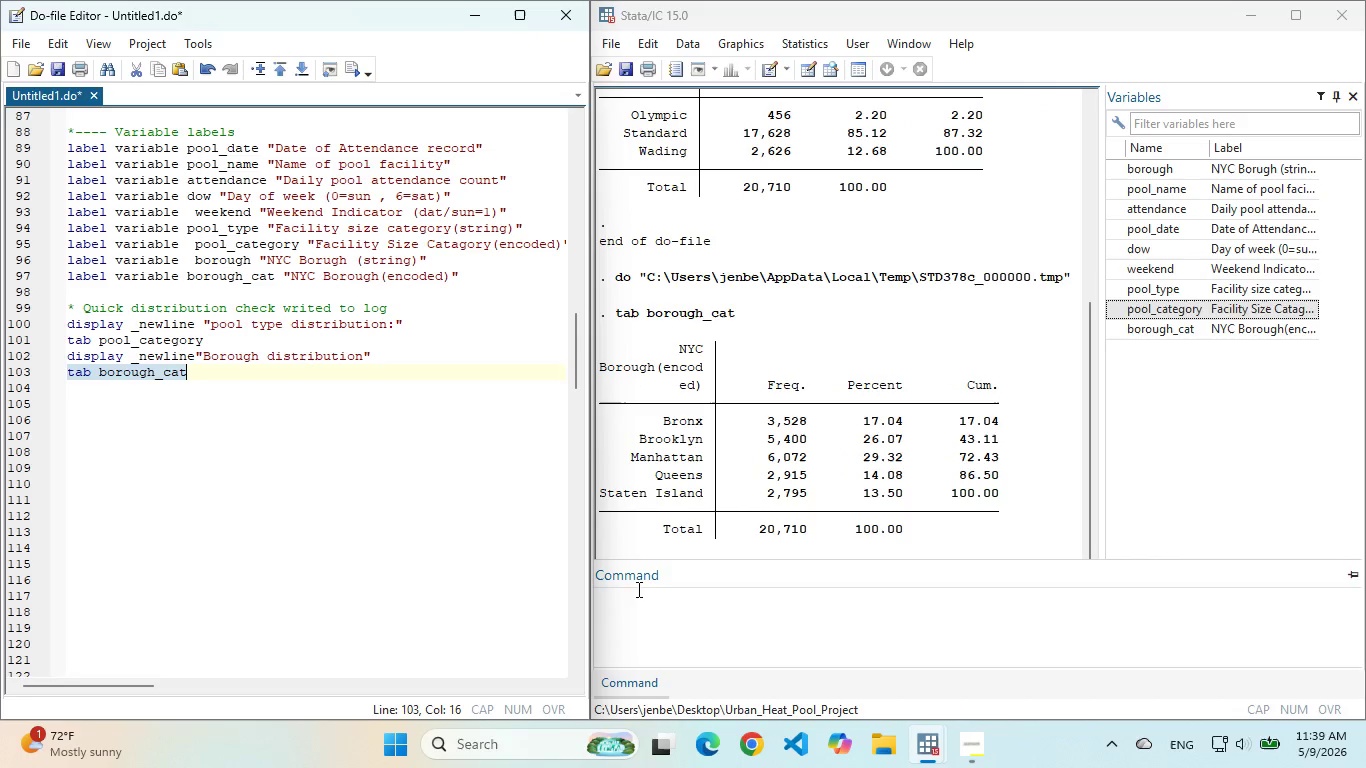 
left_click([647, 597])
 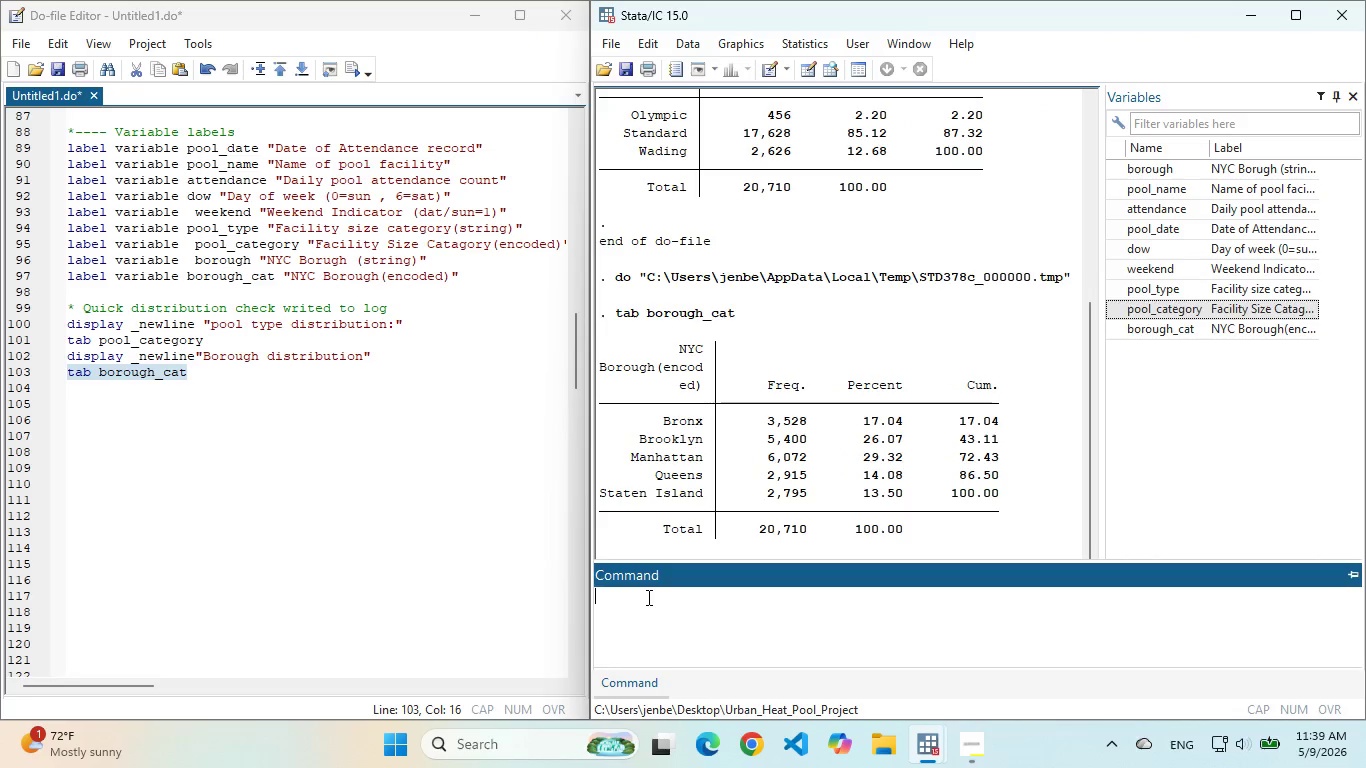 
type(cls)
 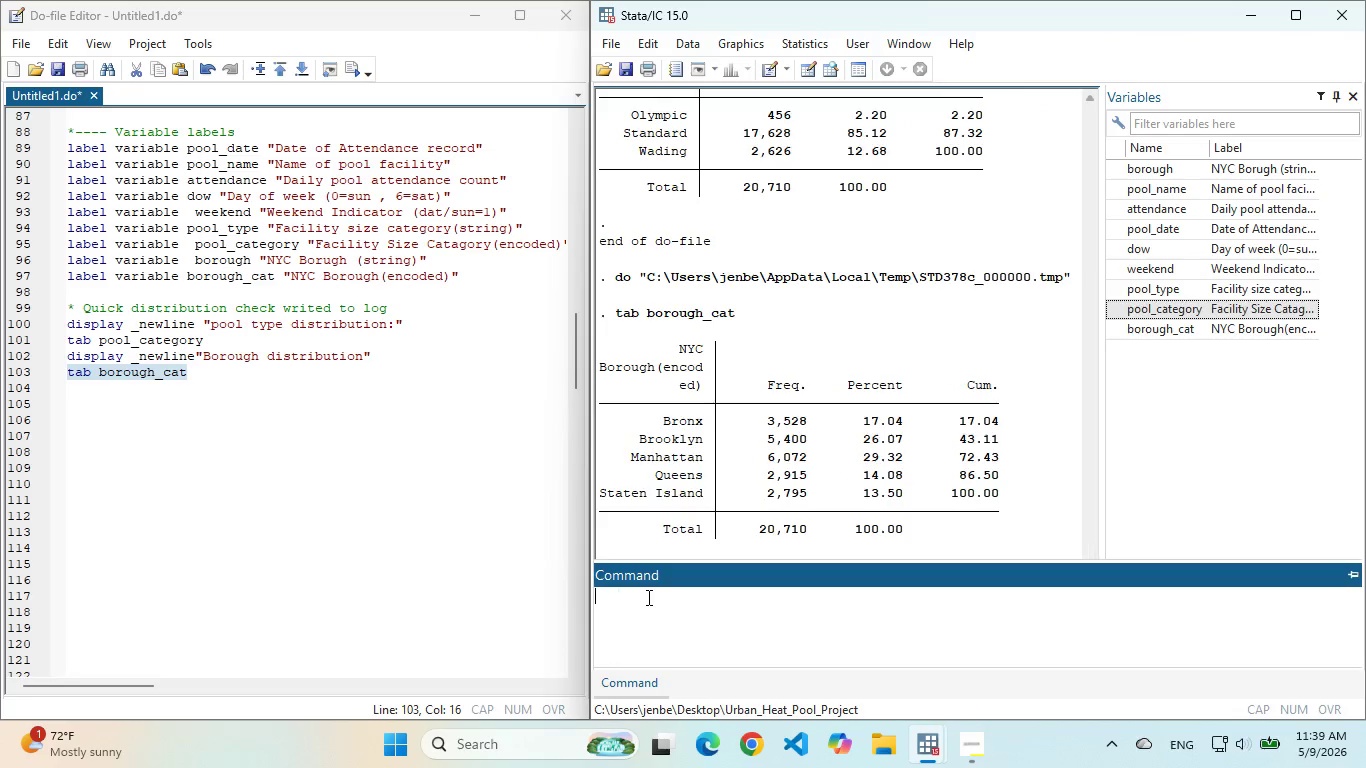 
key(Enter)
 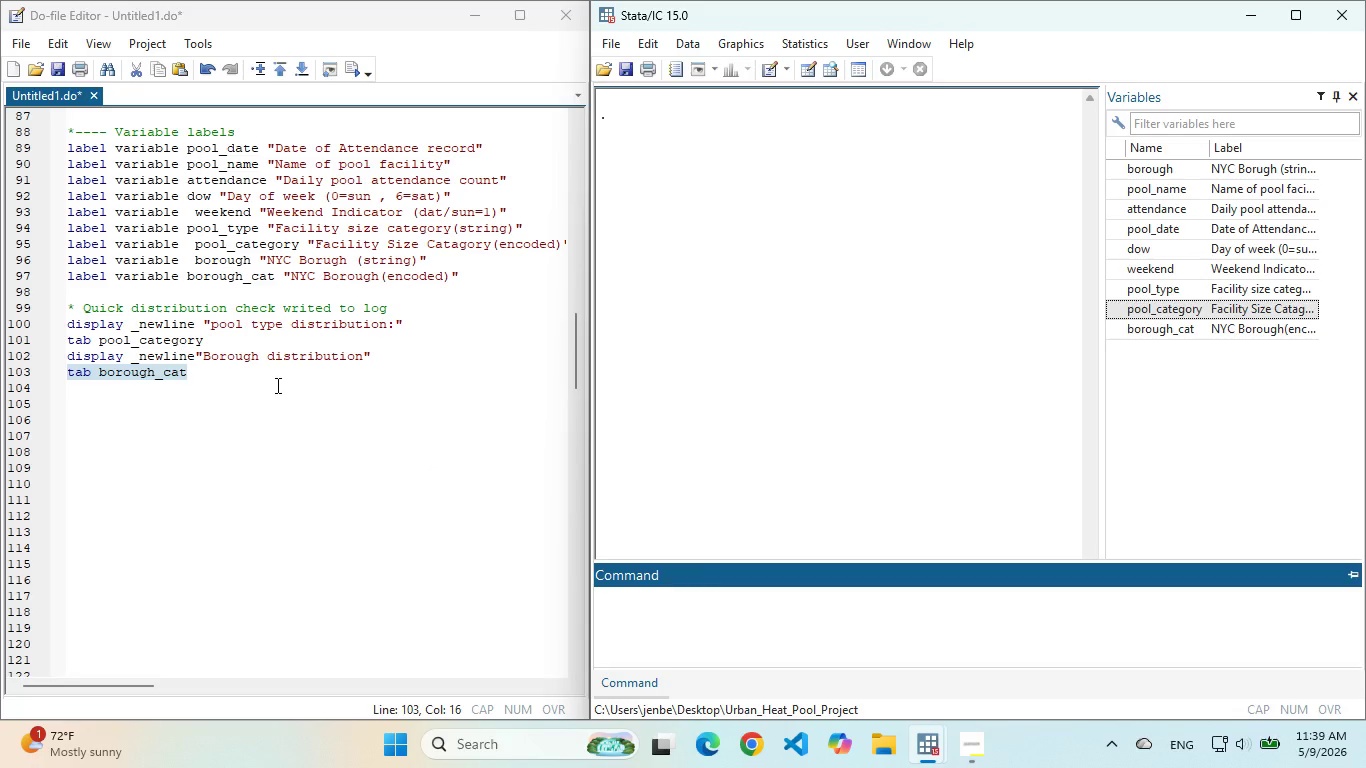 
left_click([231, 373])
 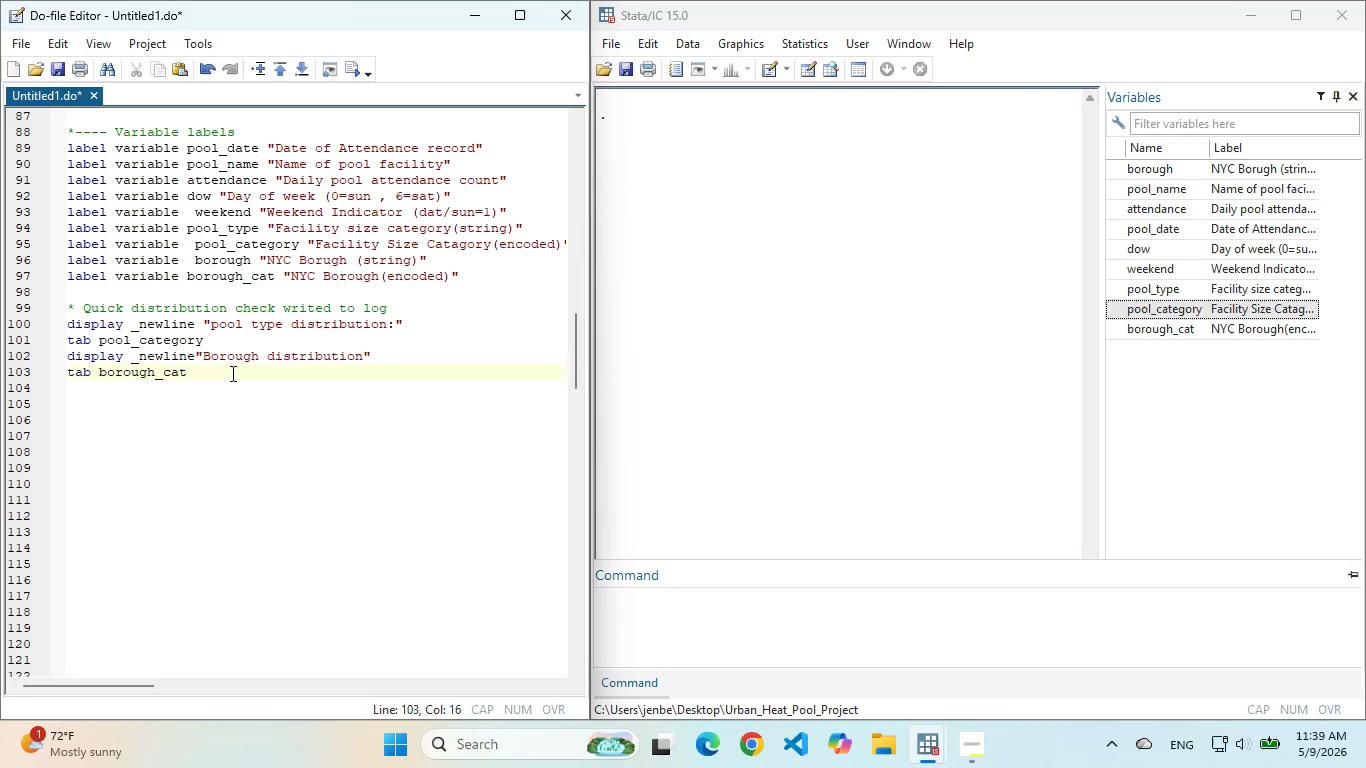 
key(Enter)
 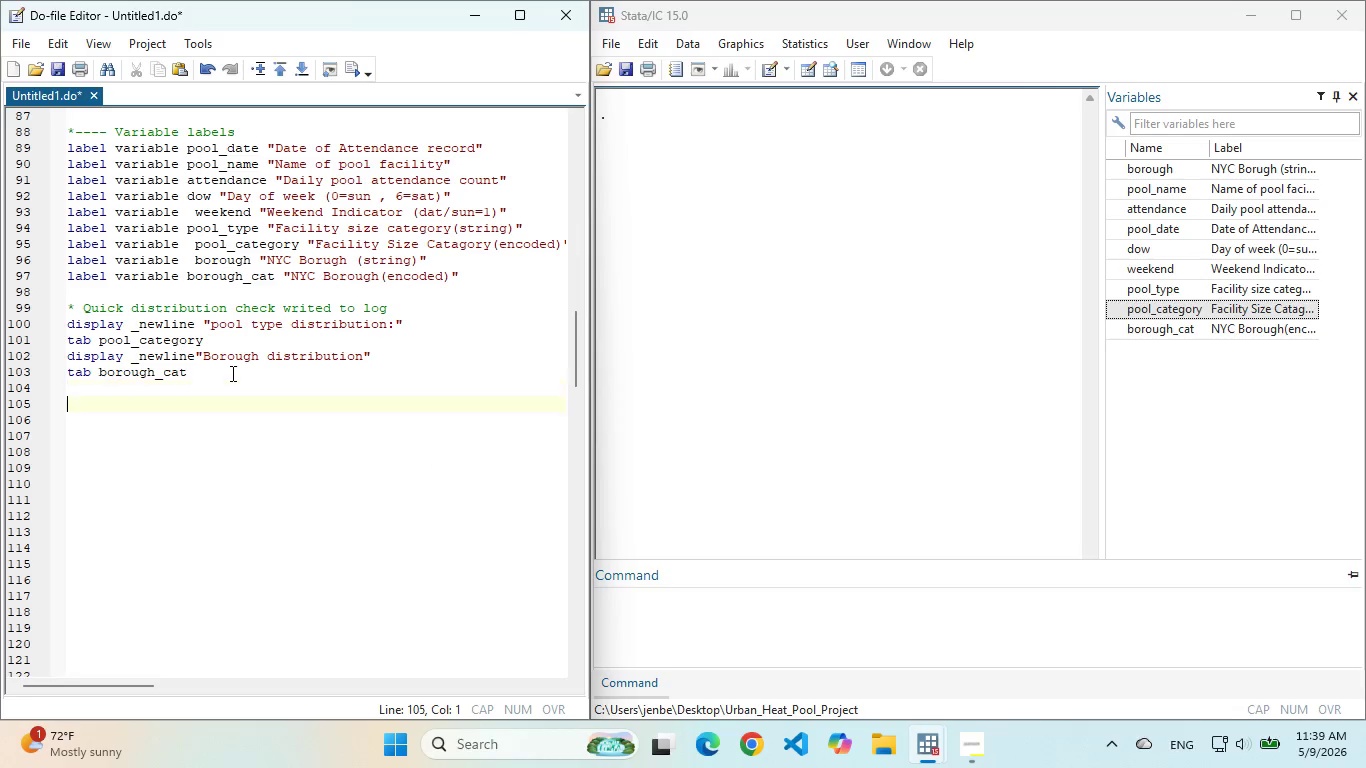 
key(Enter)
 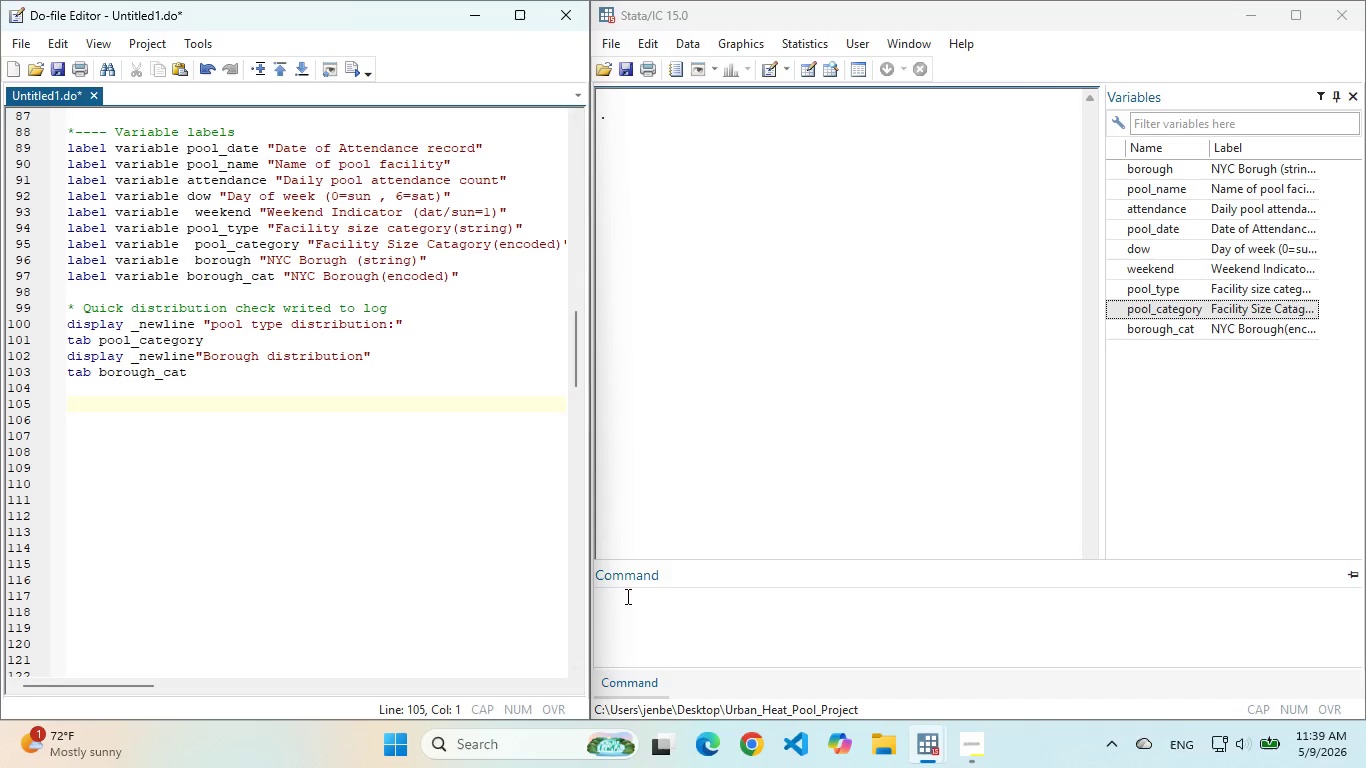 
left_click([666, 614])
 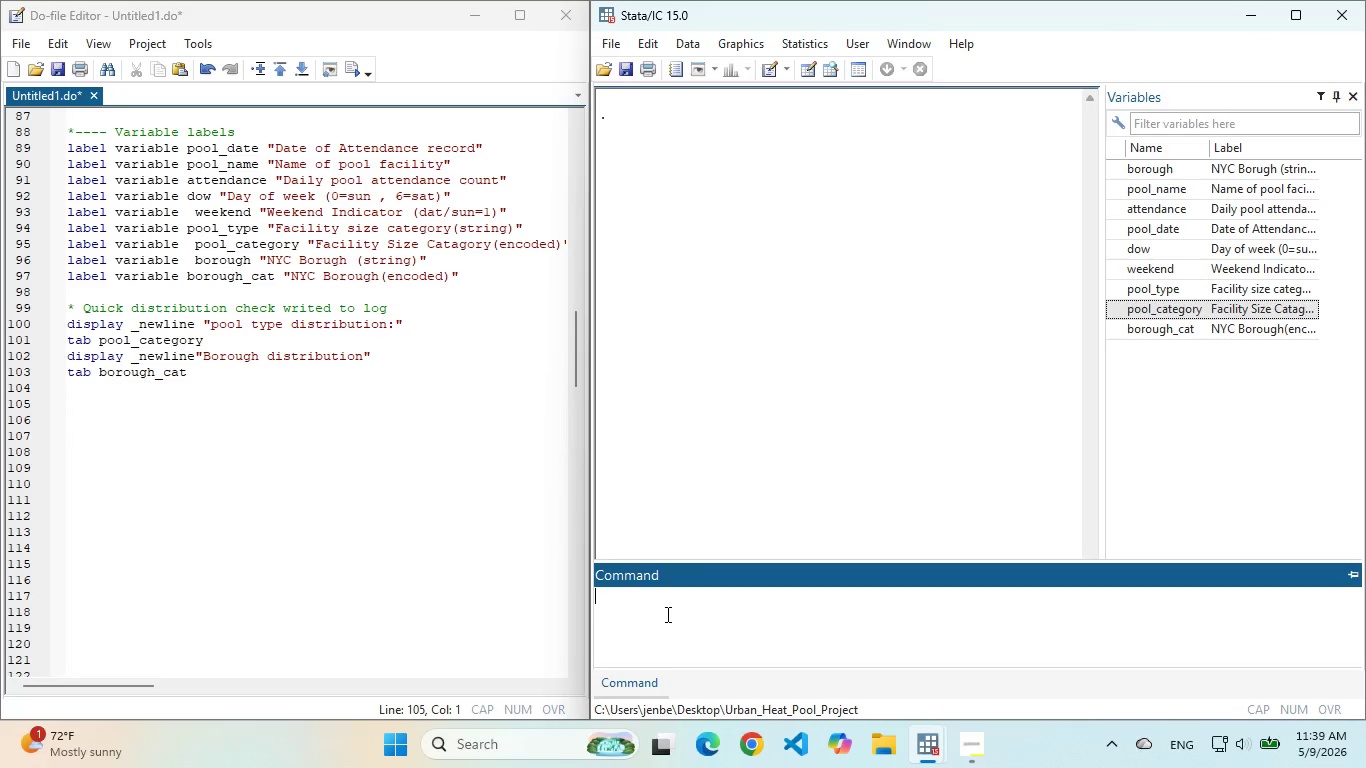 
type(cls)
 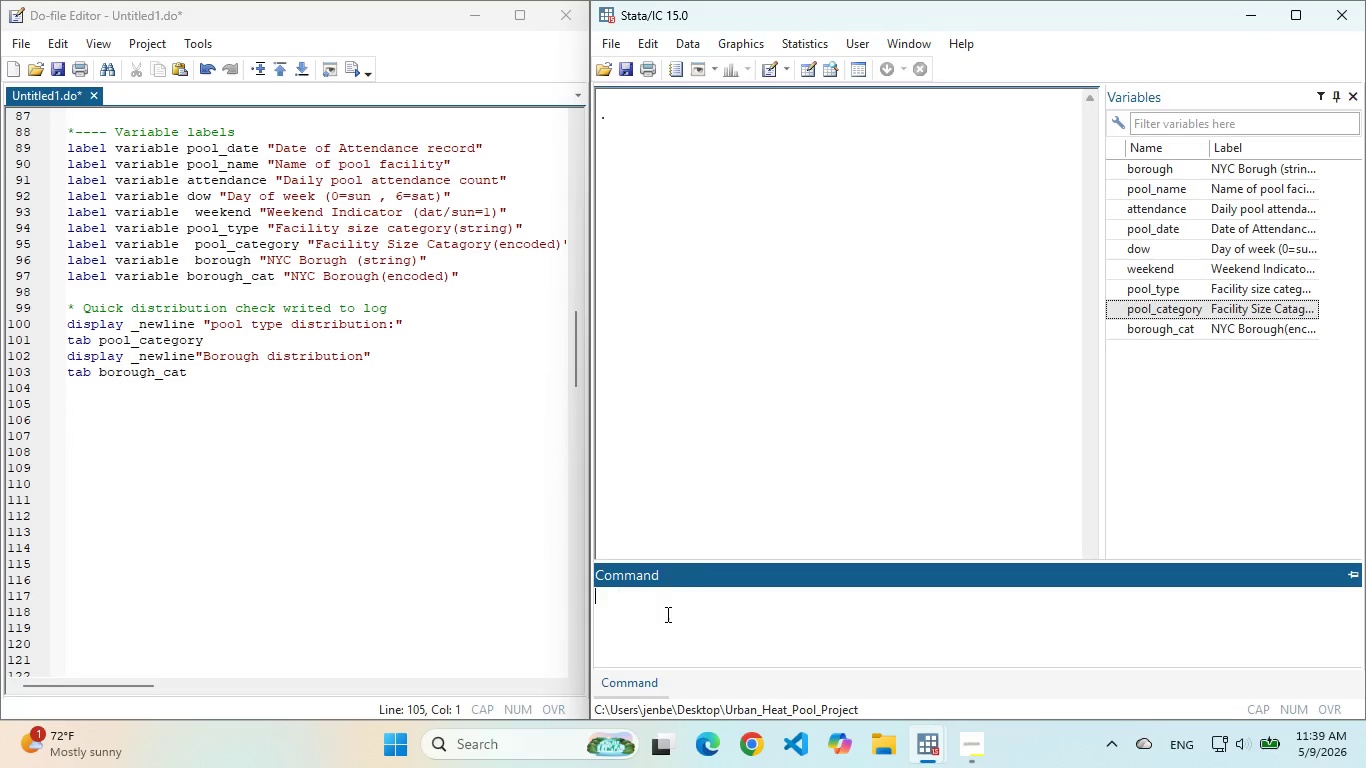 
key(Enter)
 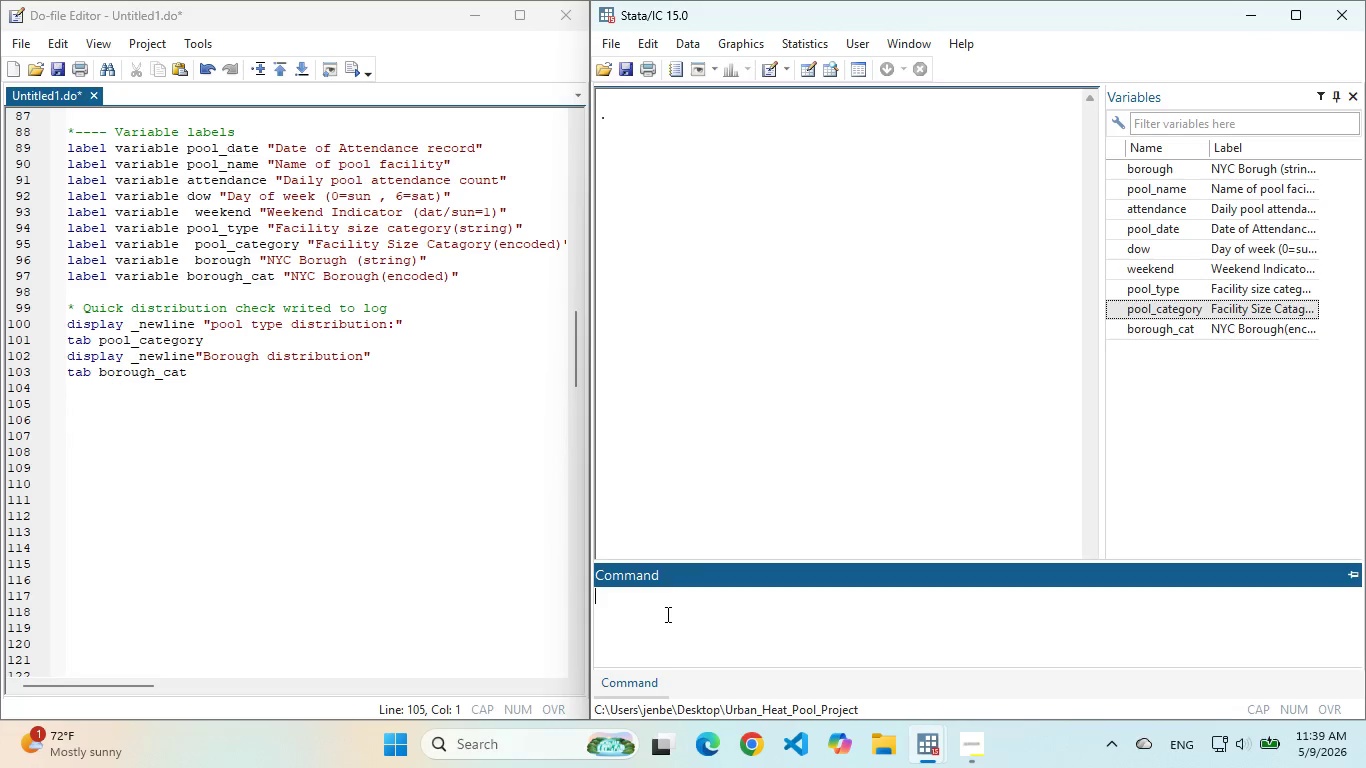 
type(ls)
 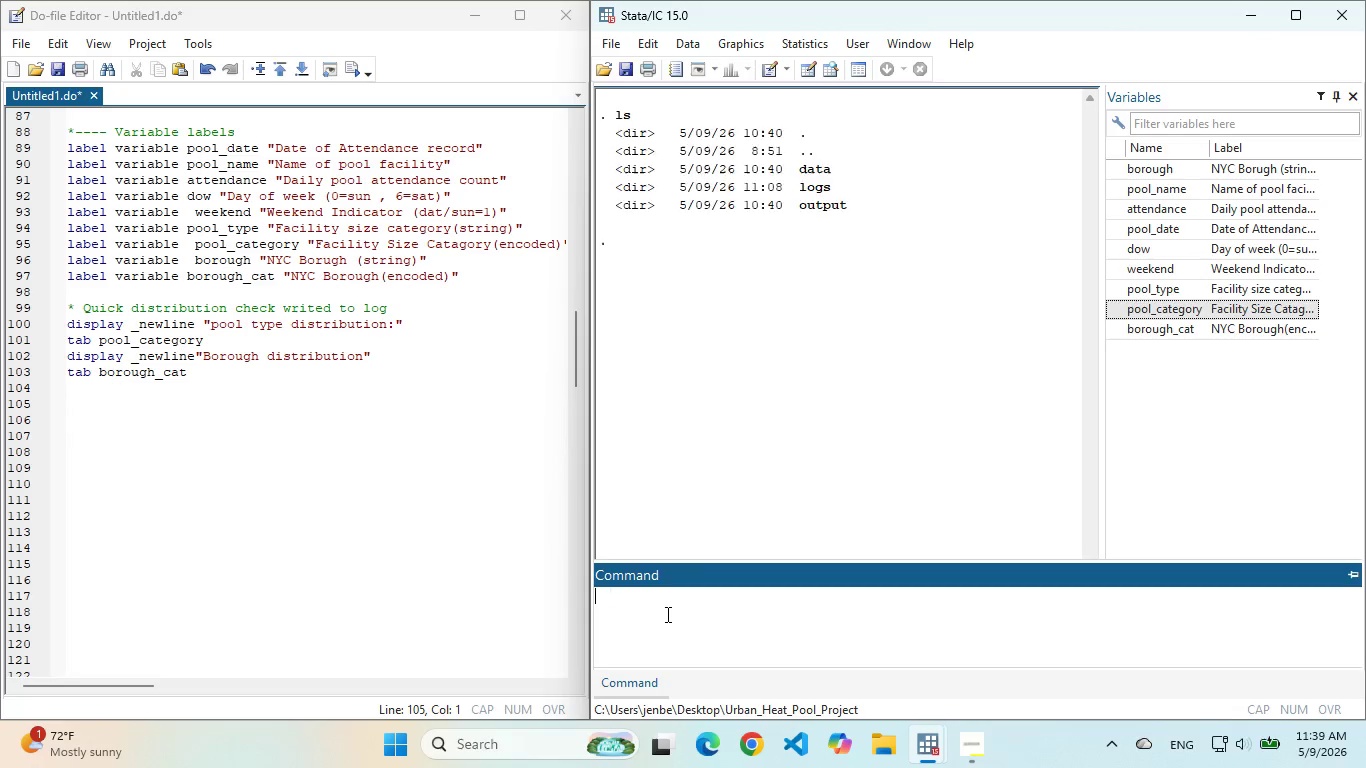 
key(Enter)
 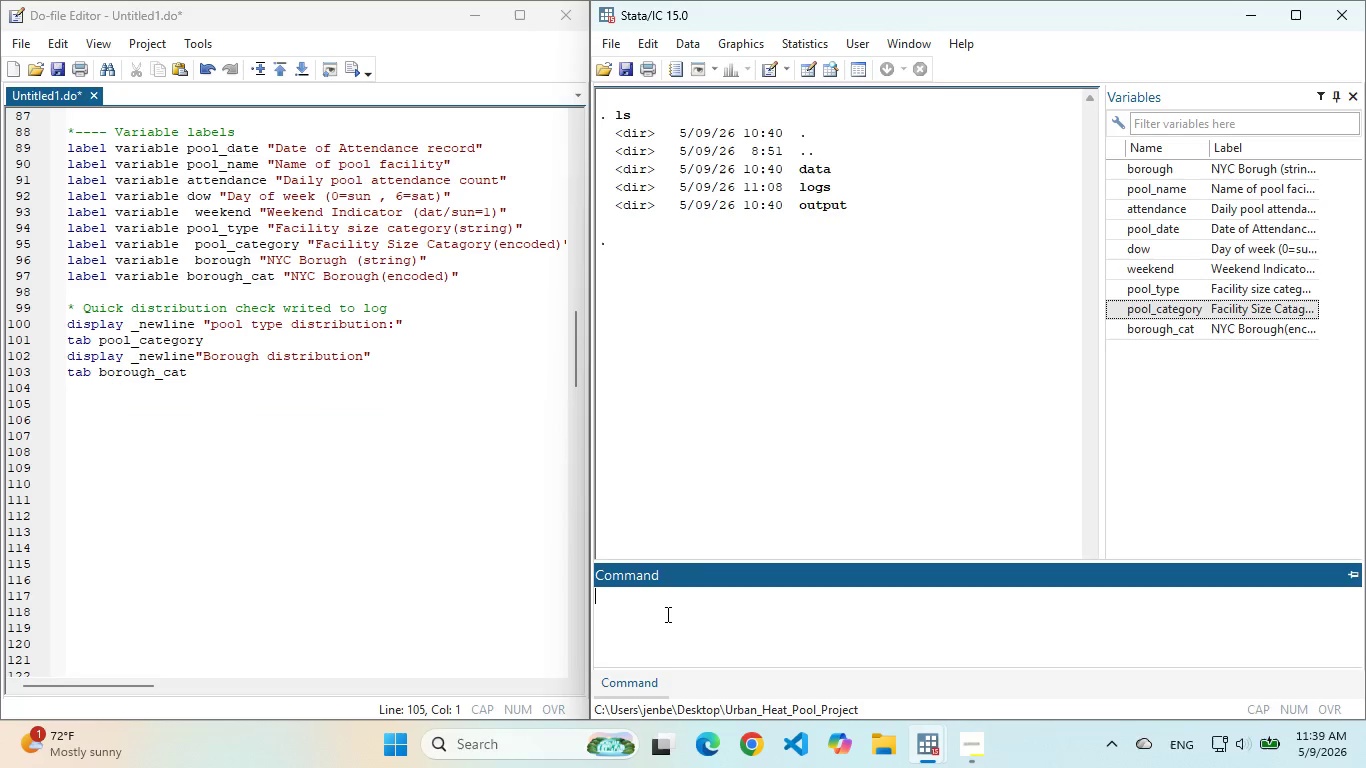 
type(ls data\)
 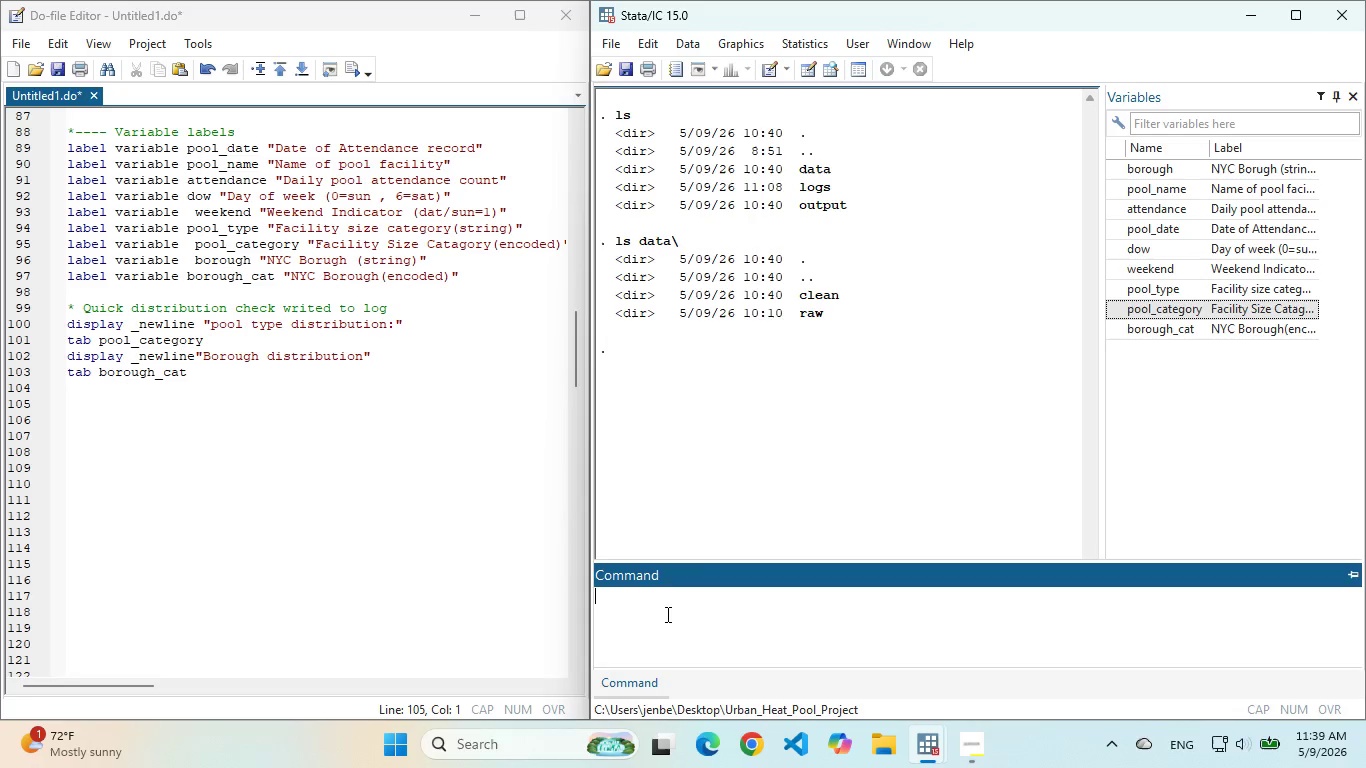 
key(Enter)
 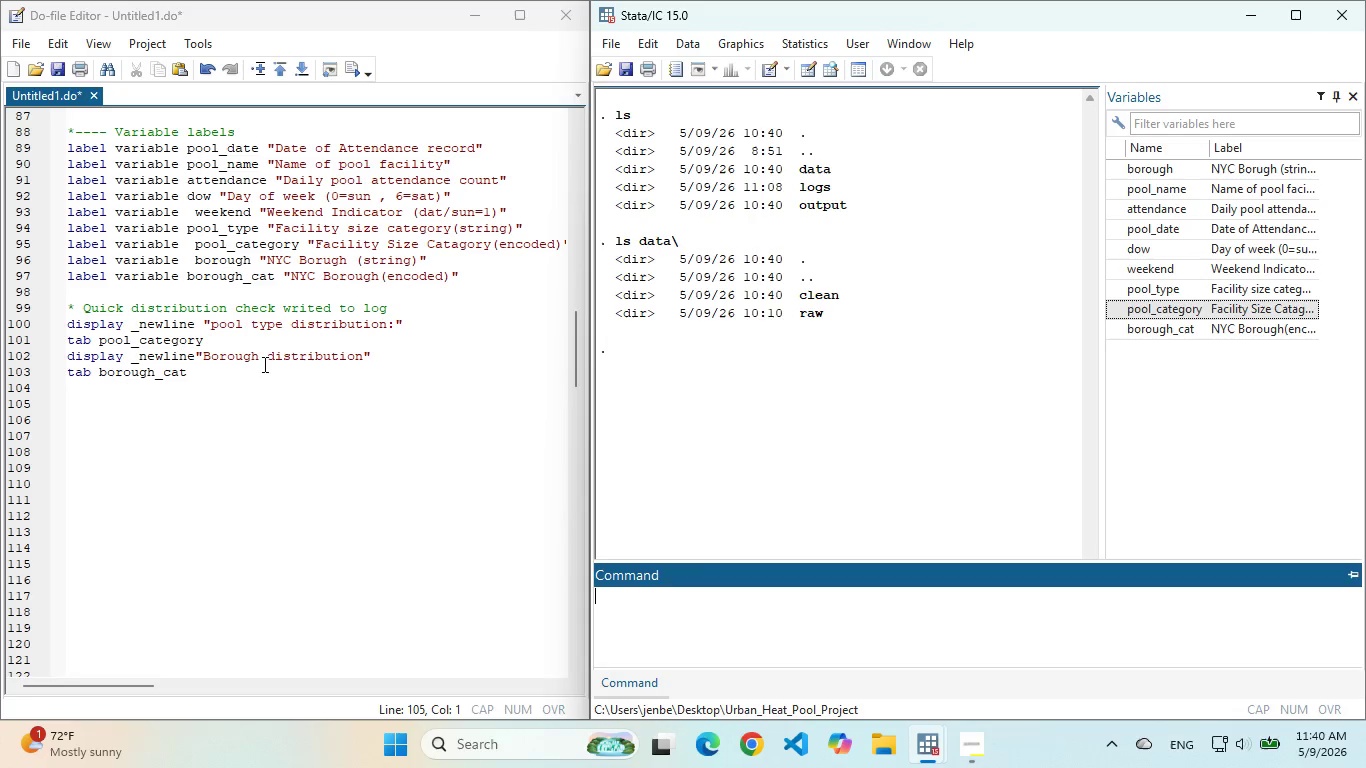 
left_click([243, 361])
 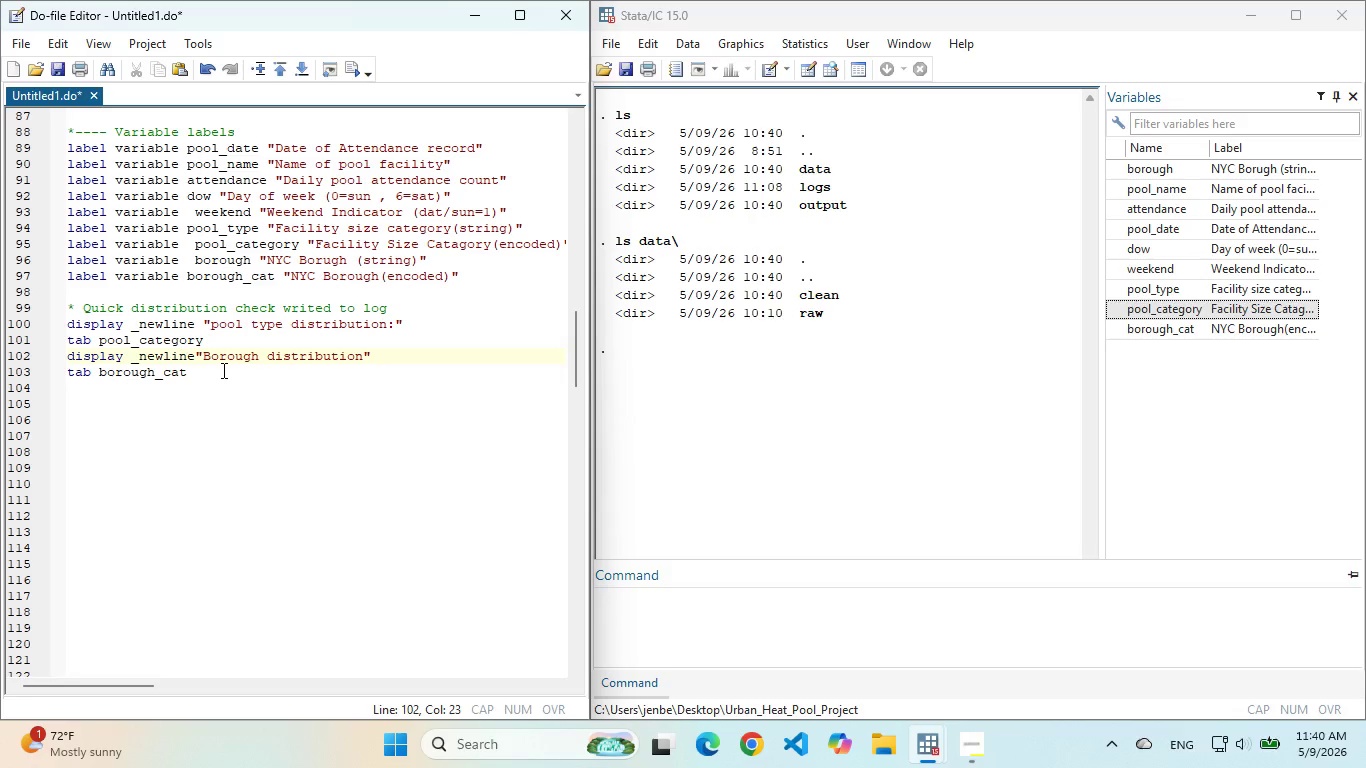 
left_click([222, 370])
 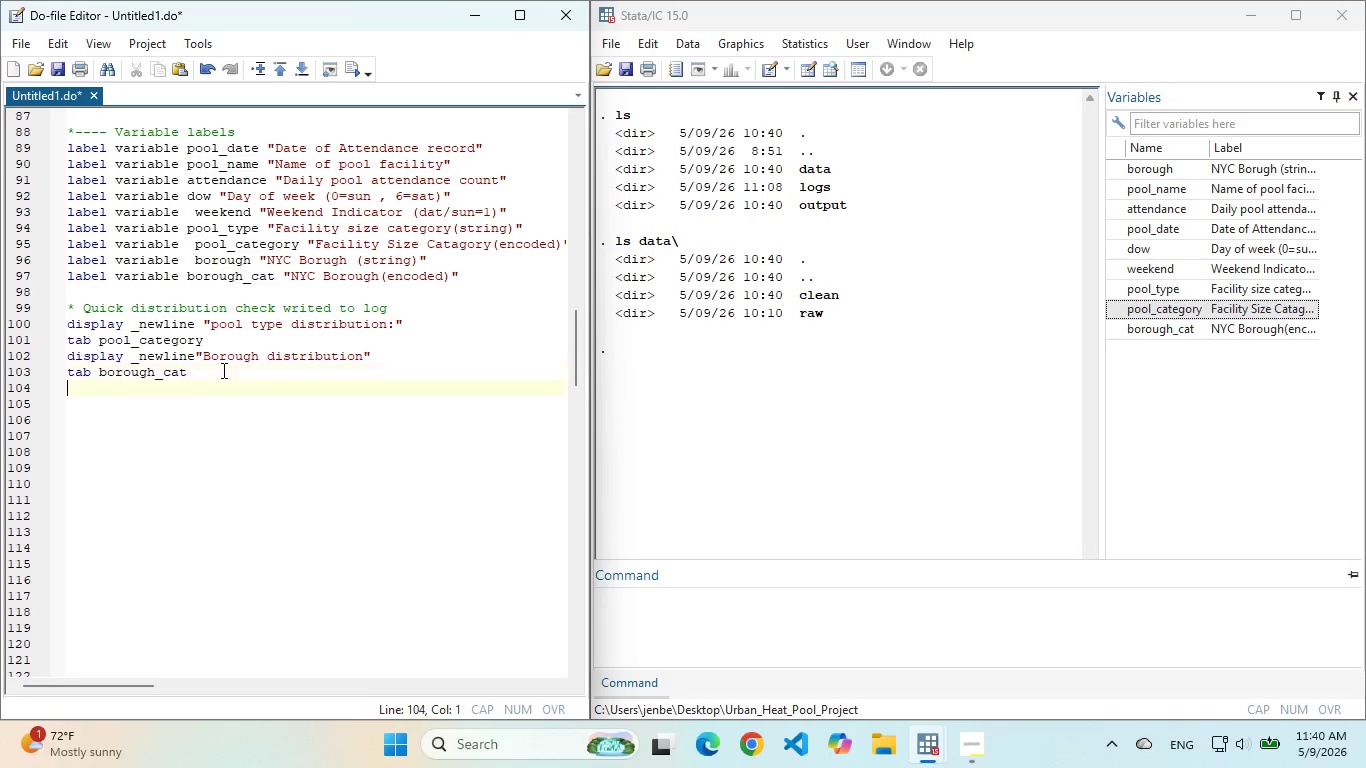 
key(Enter)
 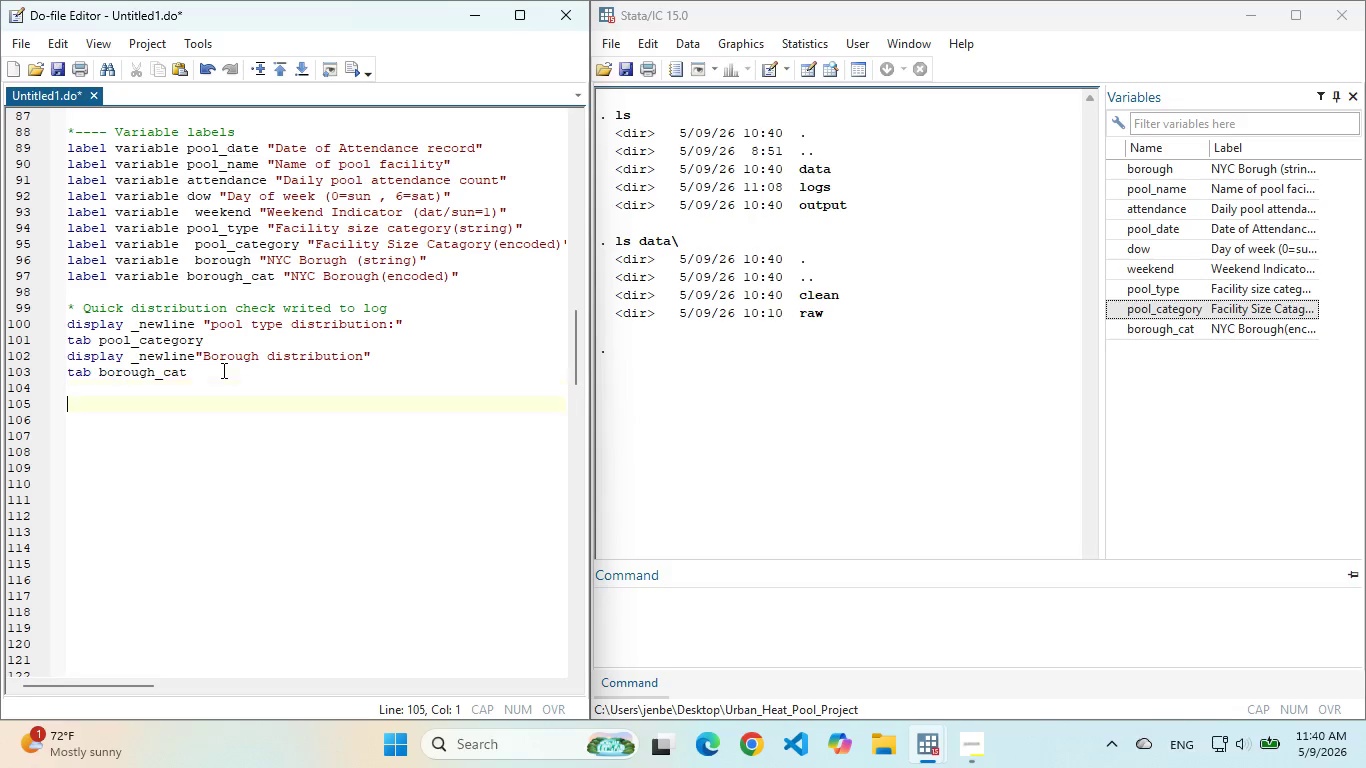 
key(Enter)
 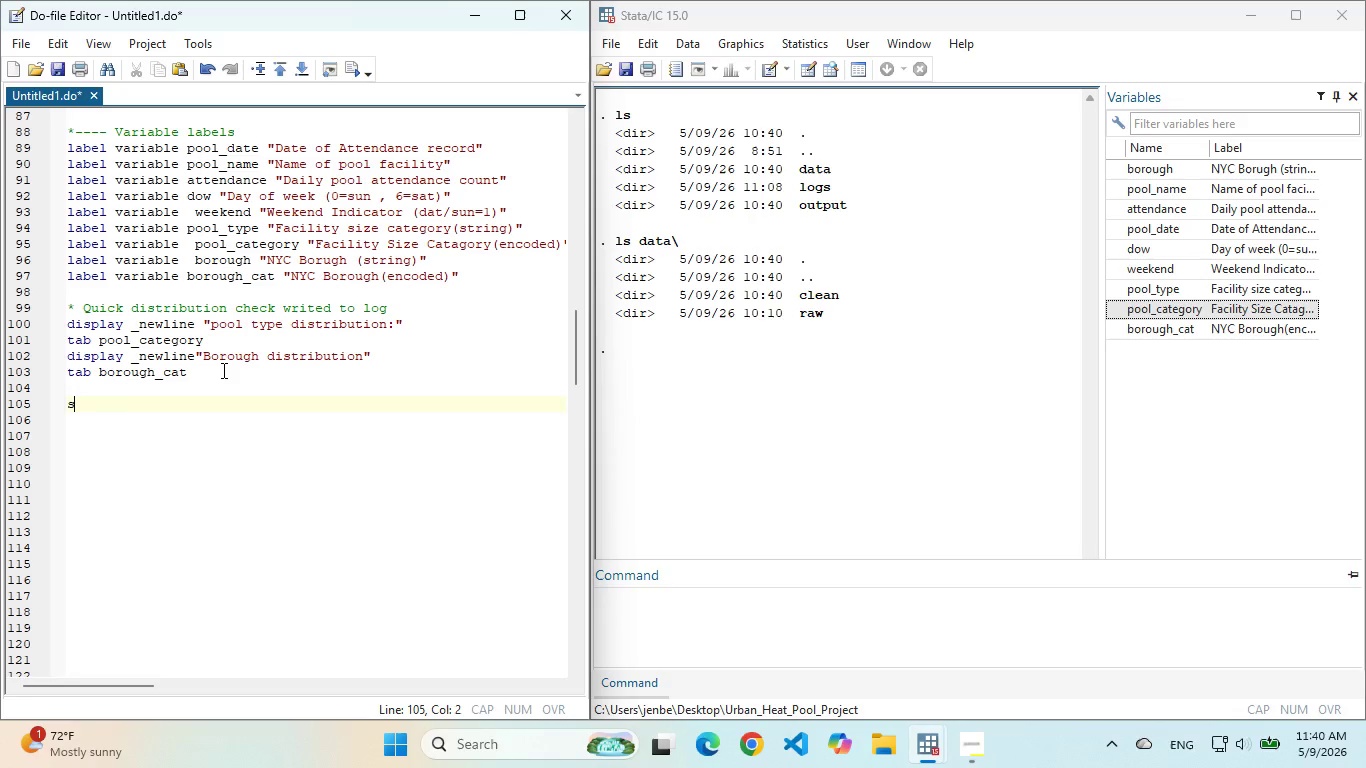 
type(save "data\clean\pool_clean.dta", replace)
 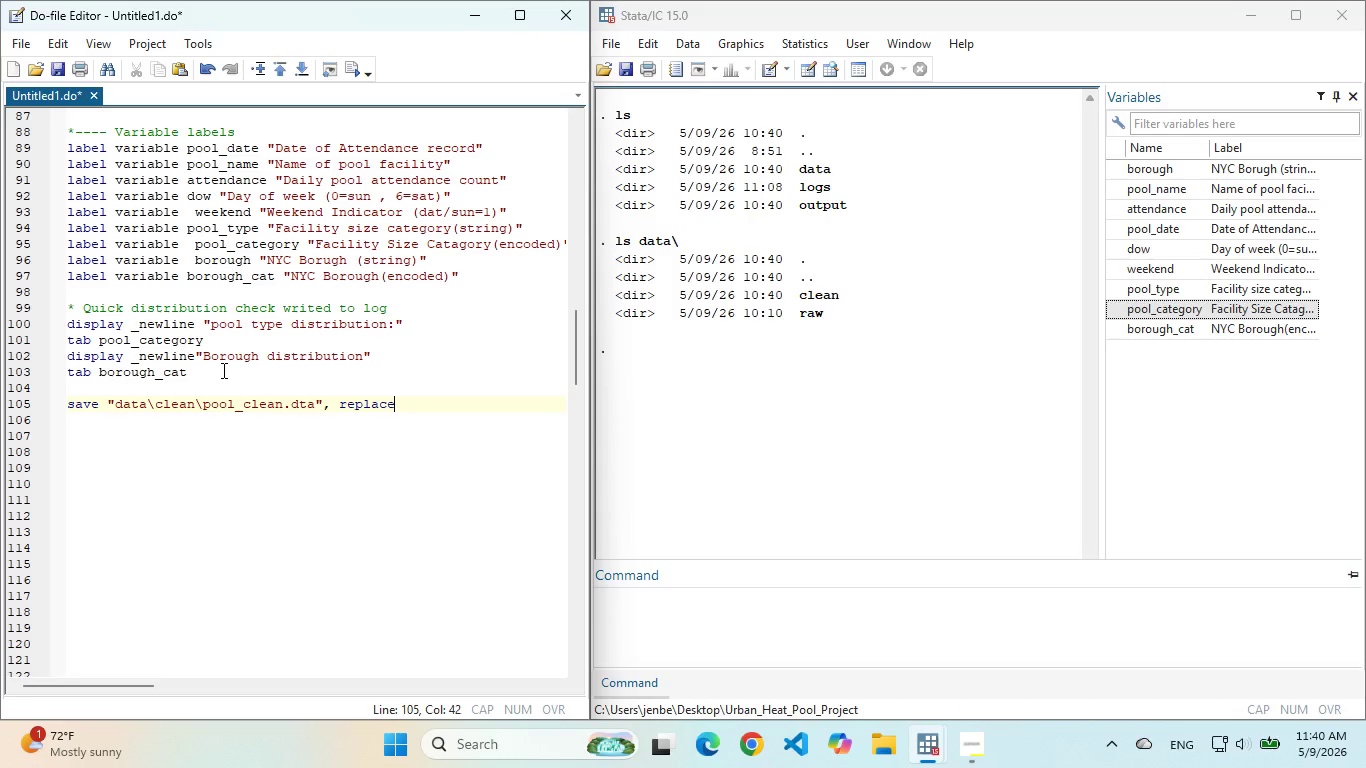 
key(Enter)
 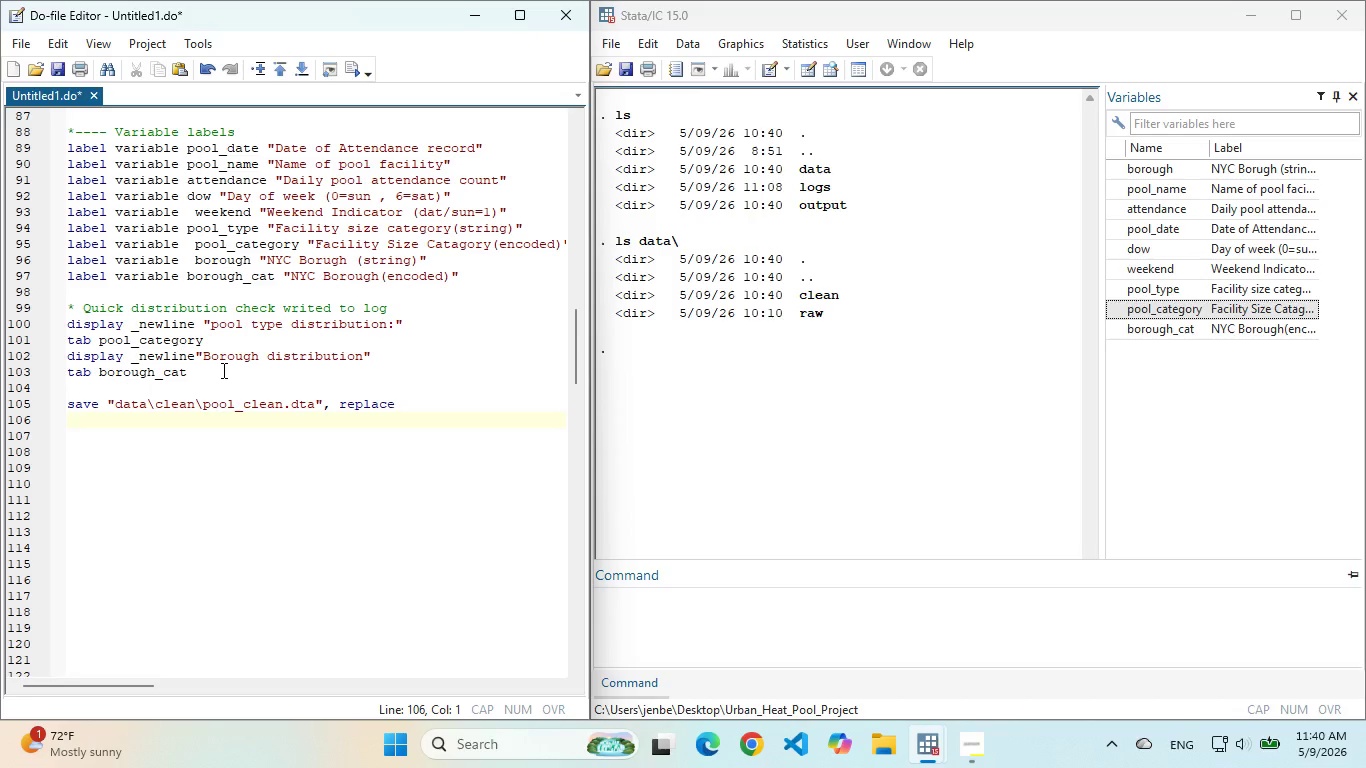 
type(display ">> Pool data saved )
key(Backspace)
type(.obs:"_N)
 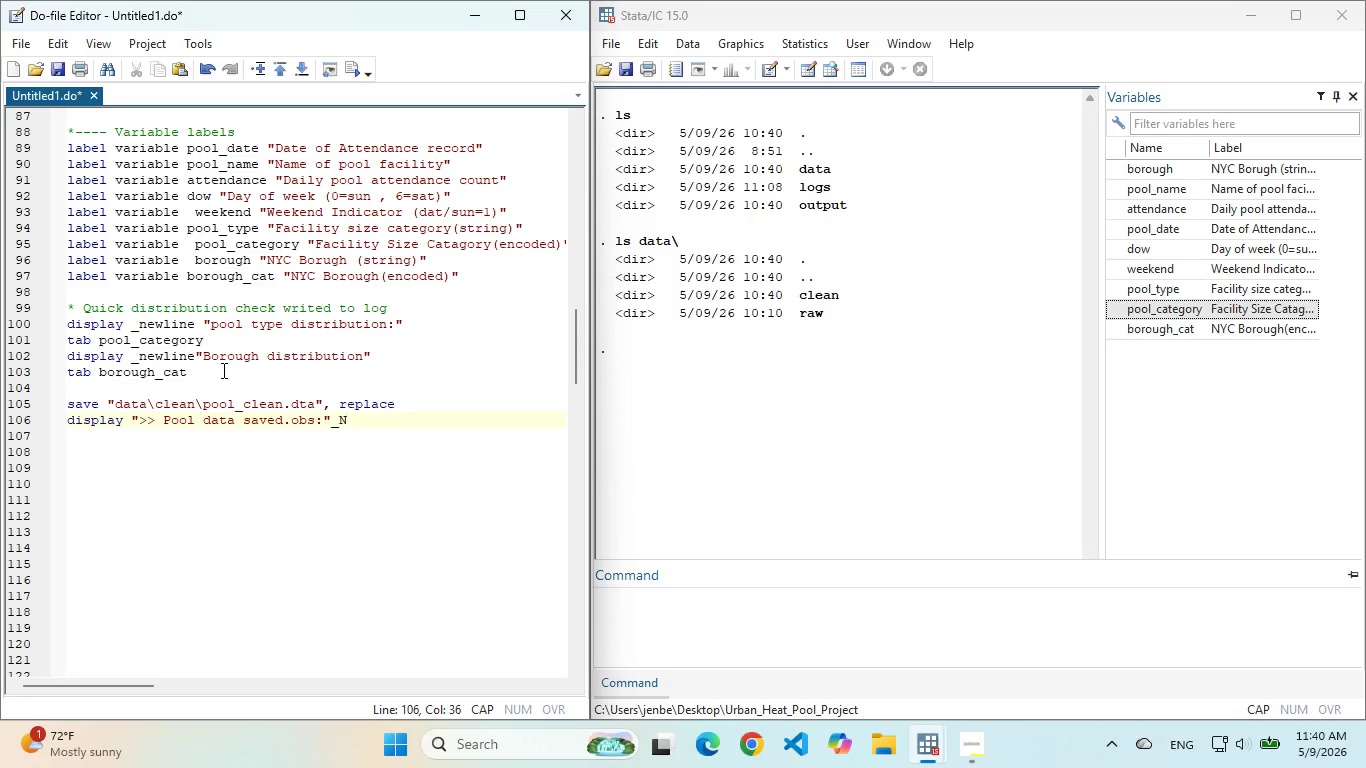 
left_click_drag(start_coordinate=[93, 459], to_coordinate=[55, 403])
 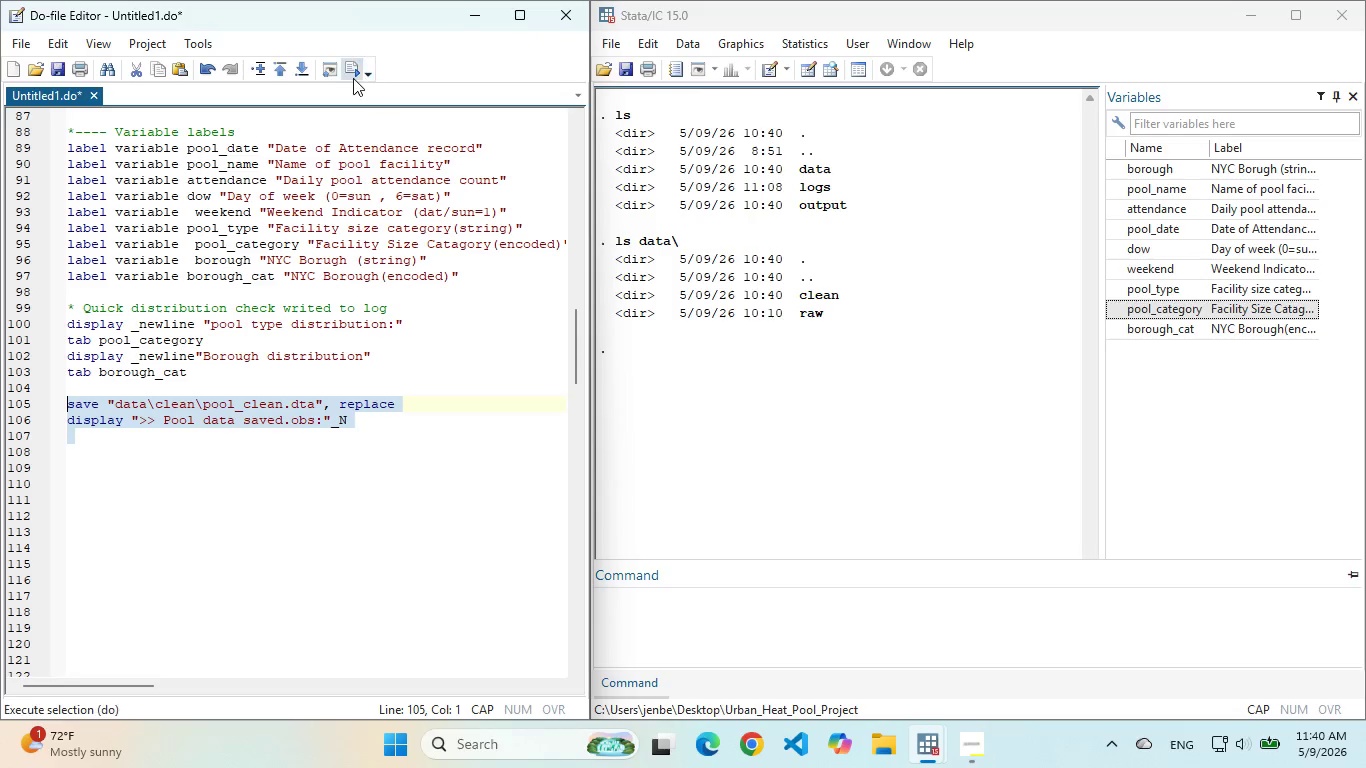 
left_click([351, 78])
 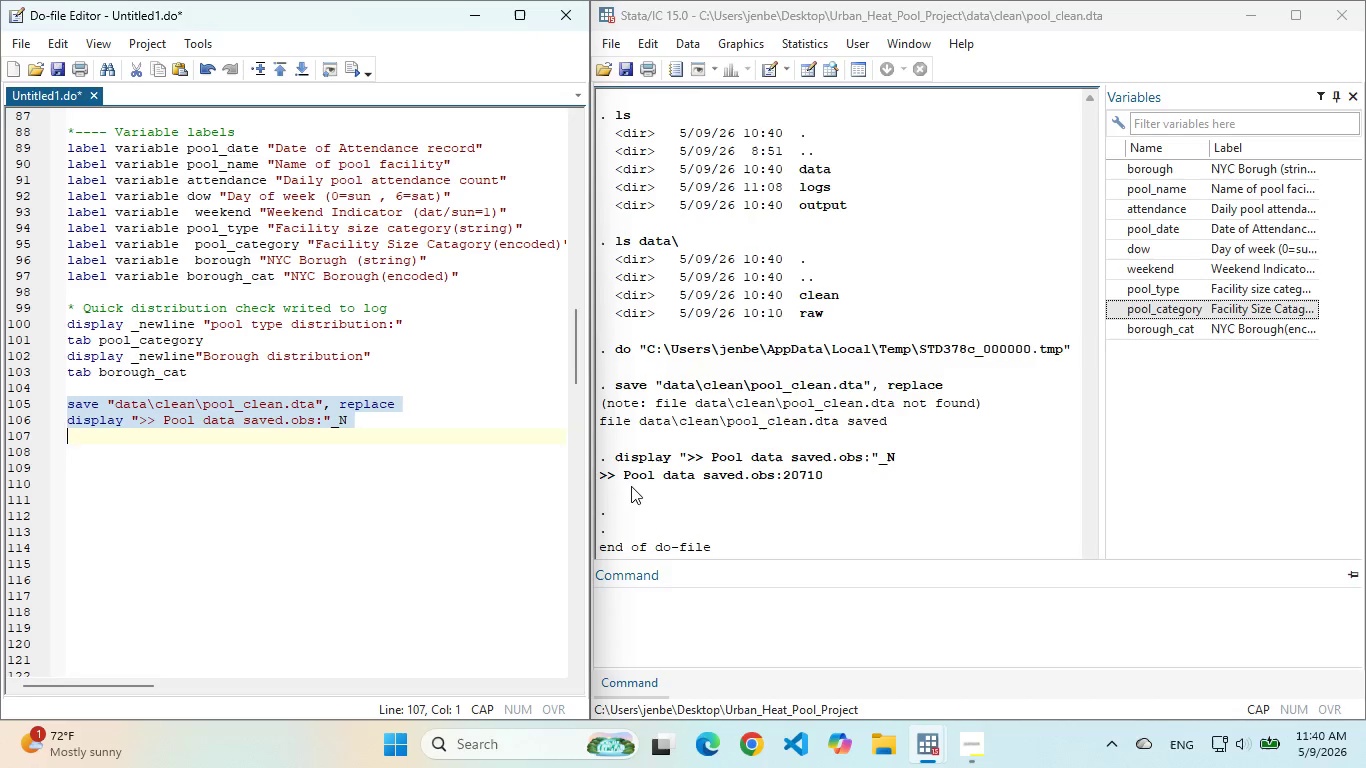 
left_click_drag(start_coordinate=[617, 471], to_coordinate=[812, 480])
 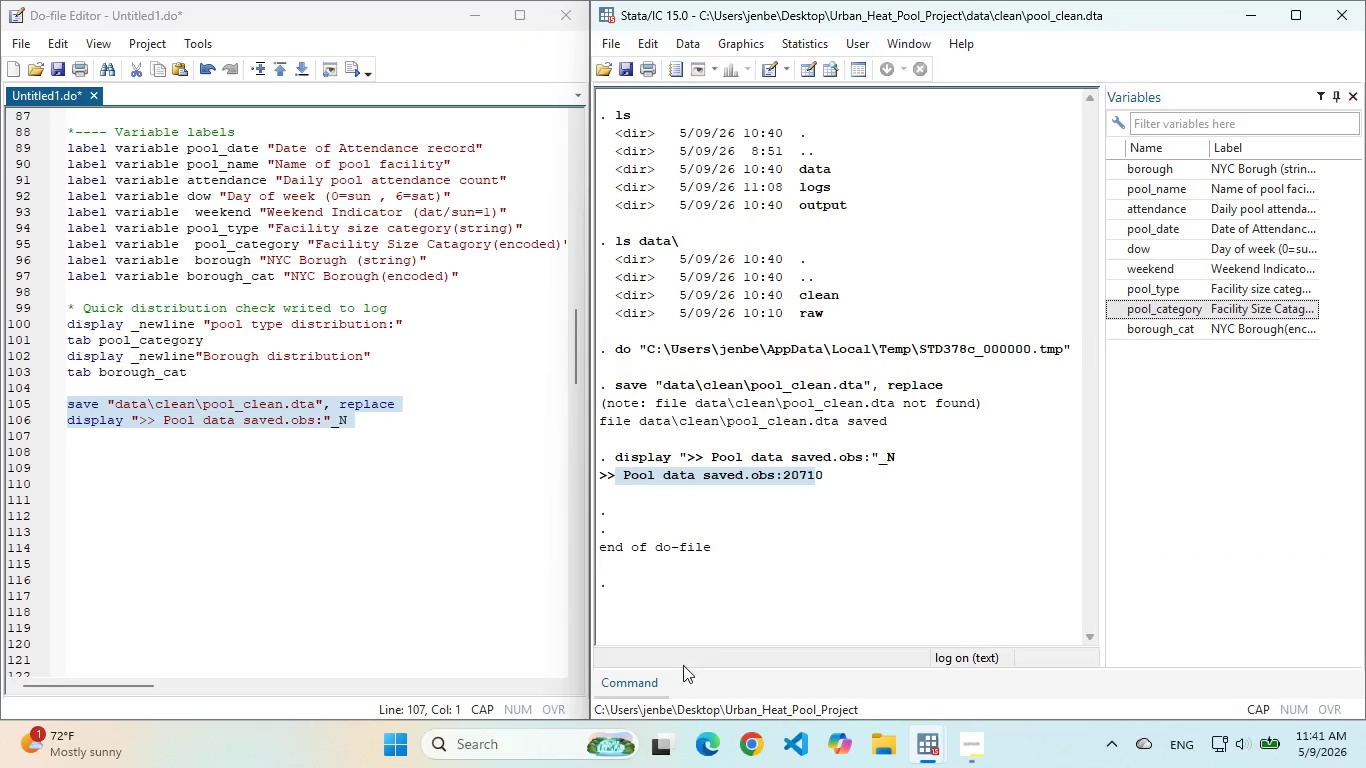 
left_click([684, 676])
 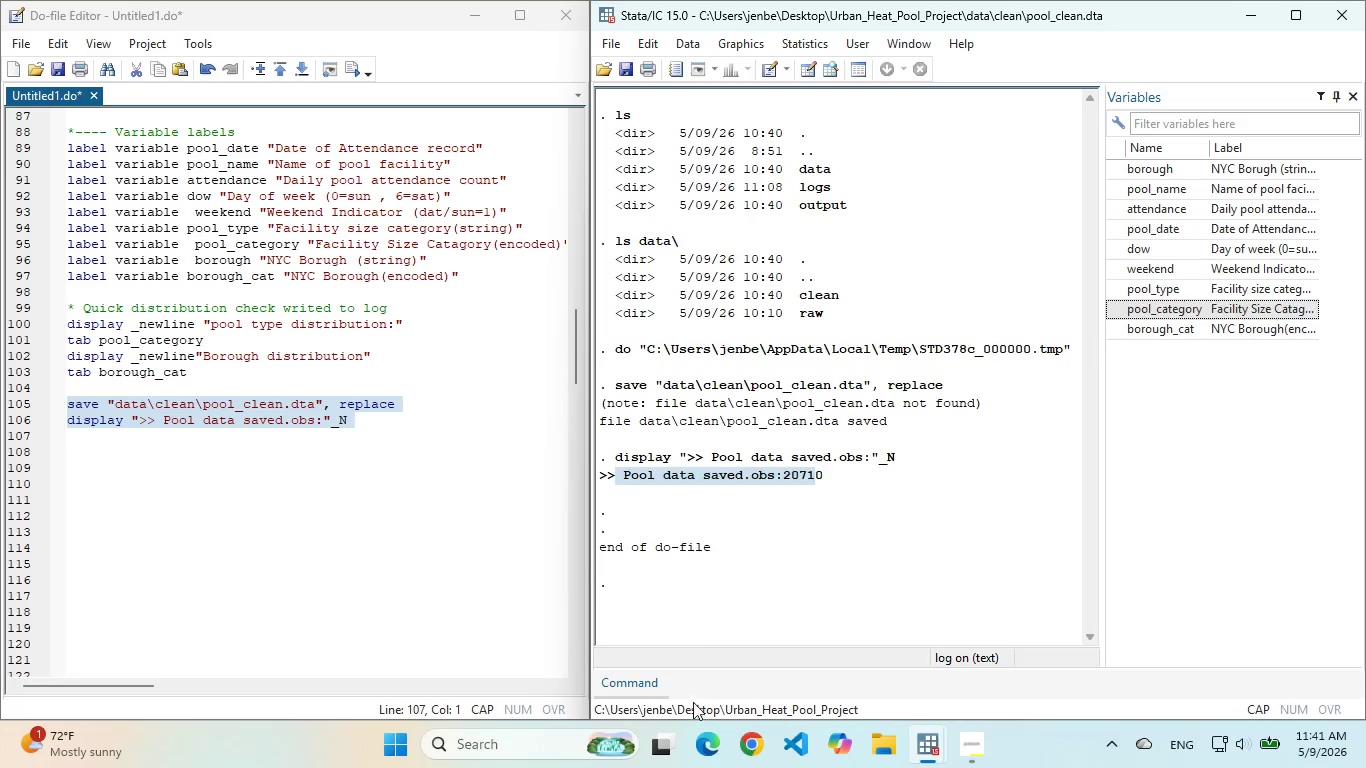 
left_click([690, 699])
 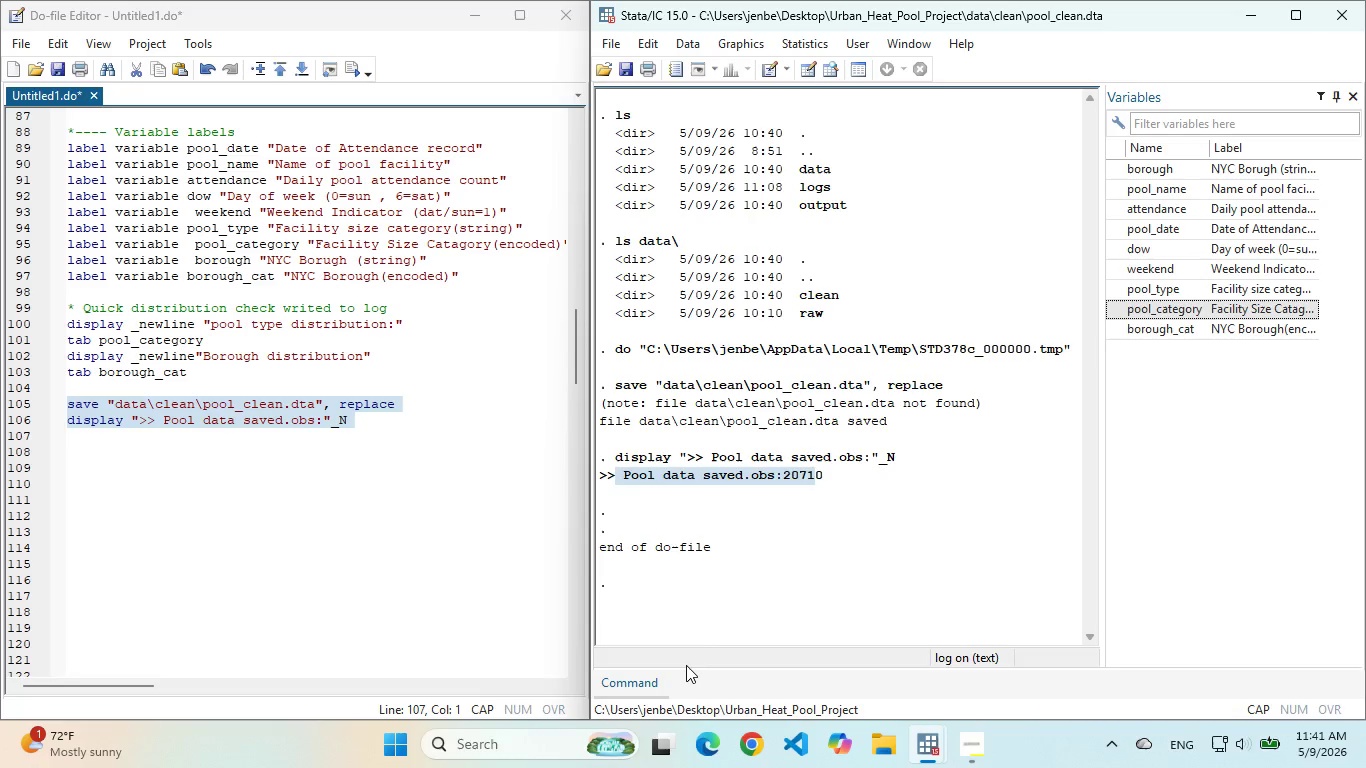 
left_click([686, 663])
 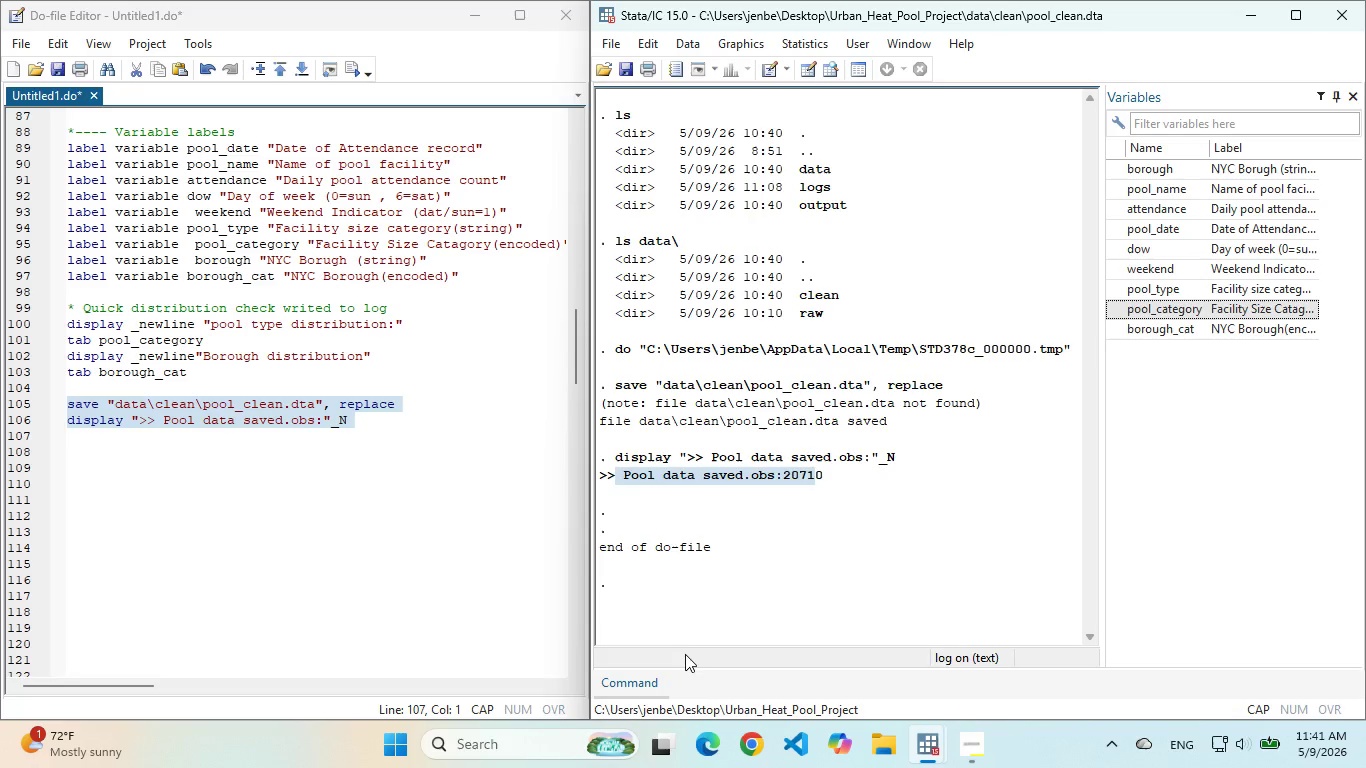 
left_click([685, 654])
 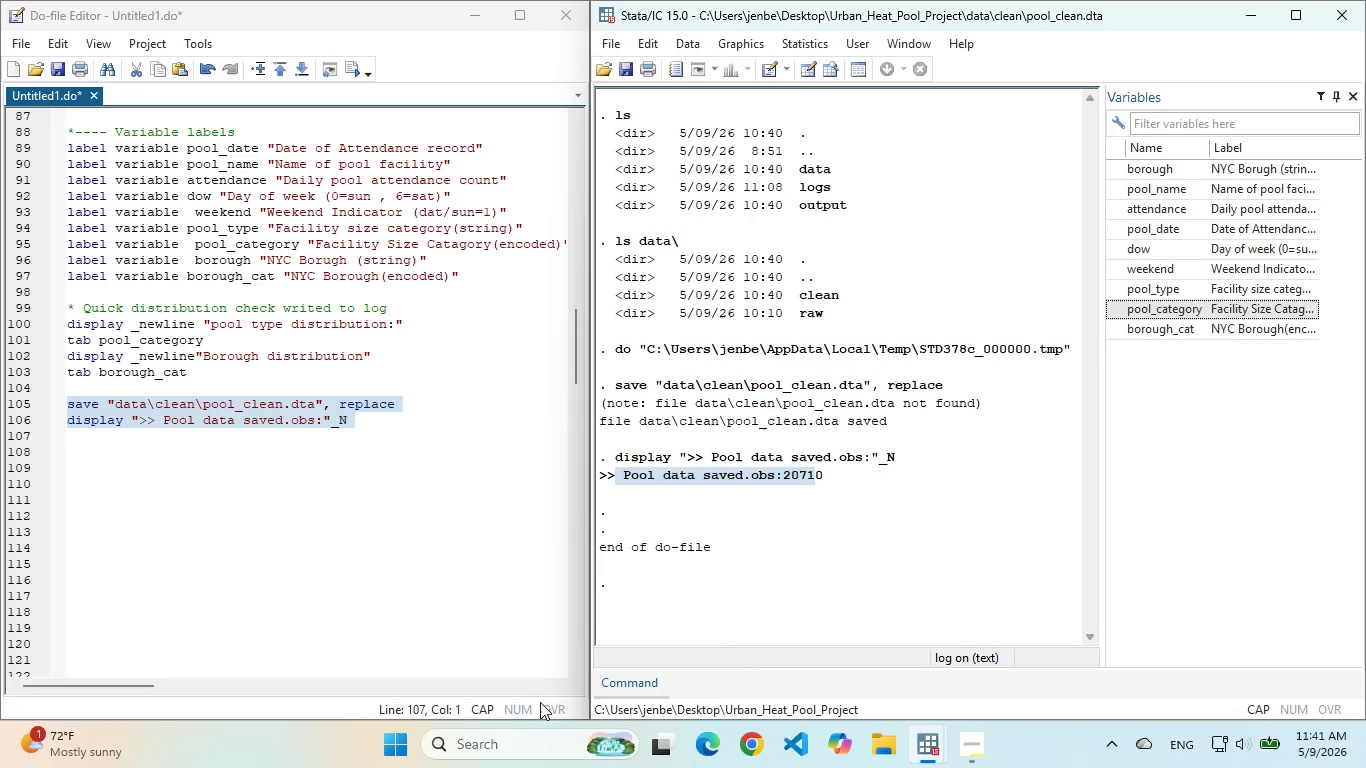 
double_click([673, 651])
 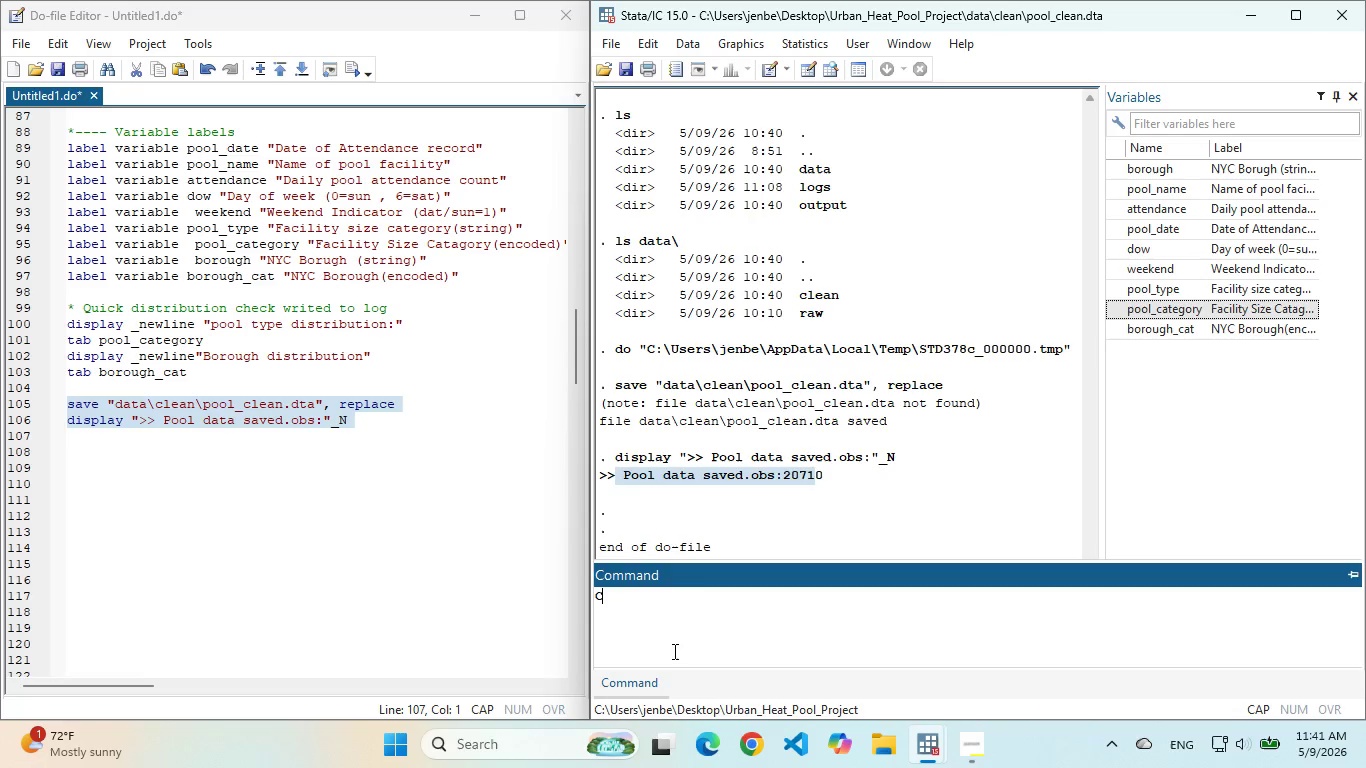 
type(CLS)
 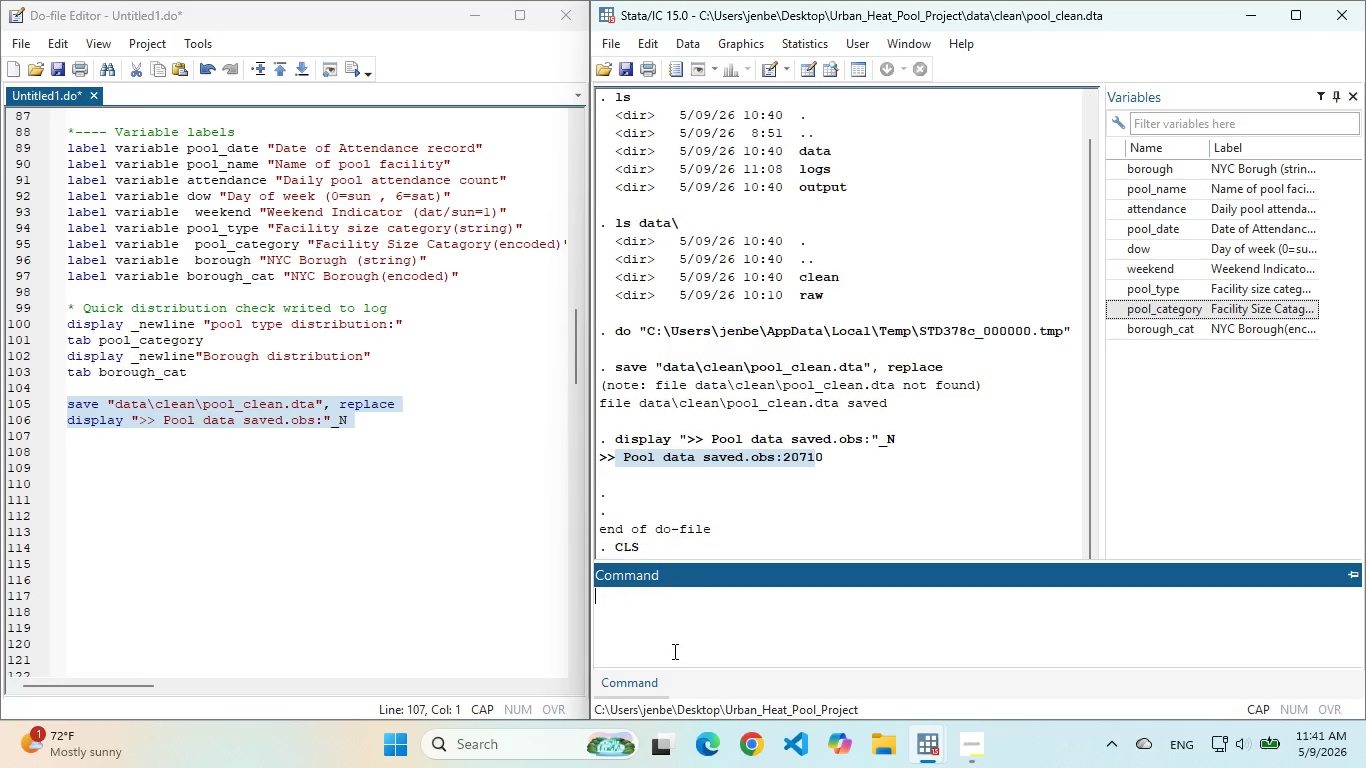 
key(Enter)
 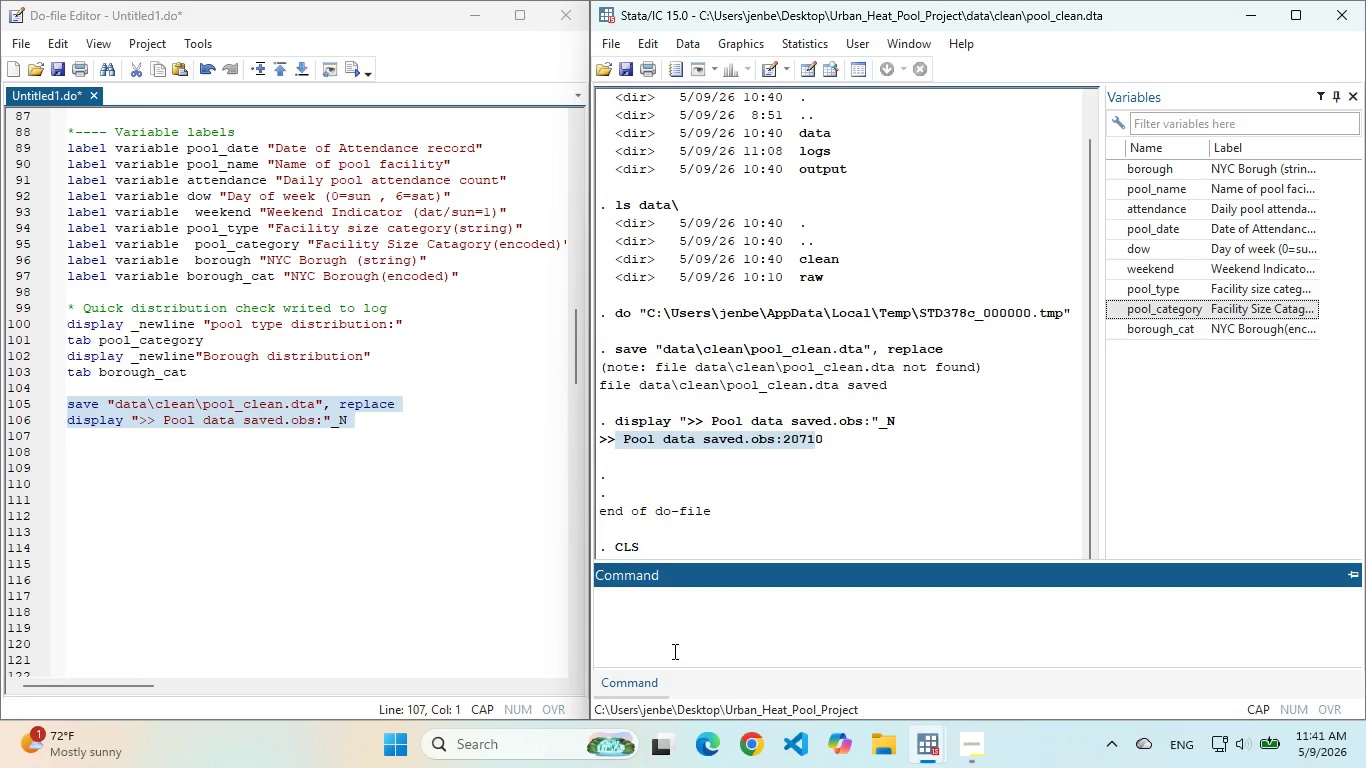 
type(cls)
 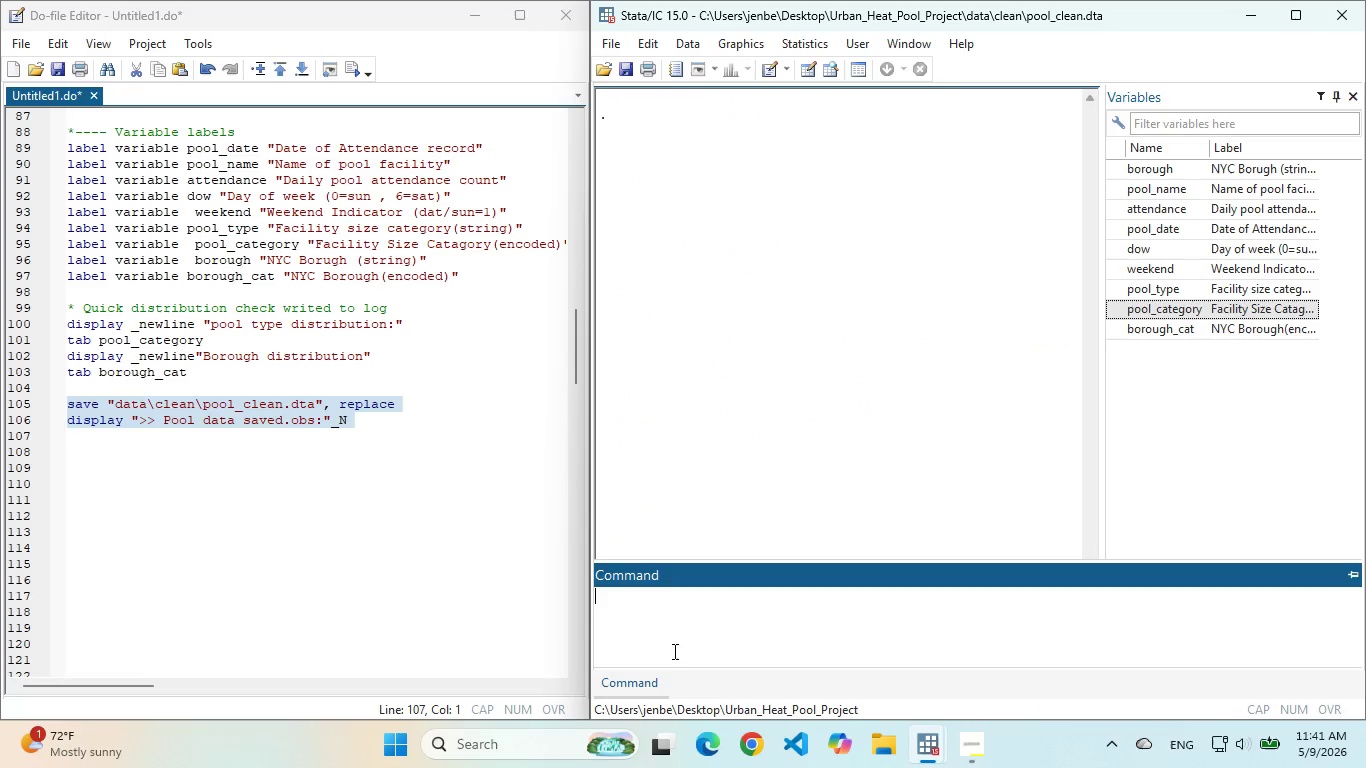 
key(Enter)
 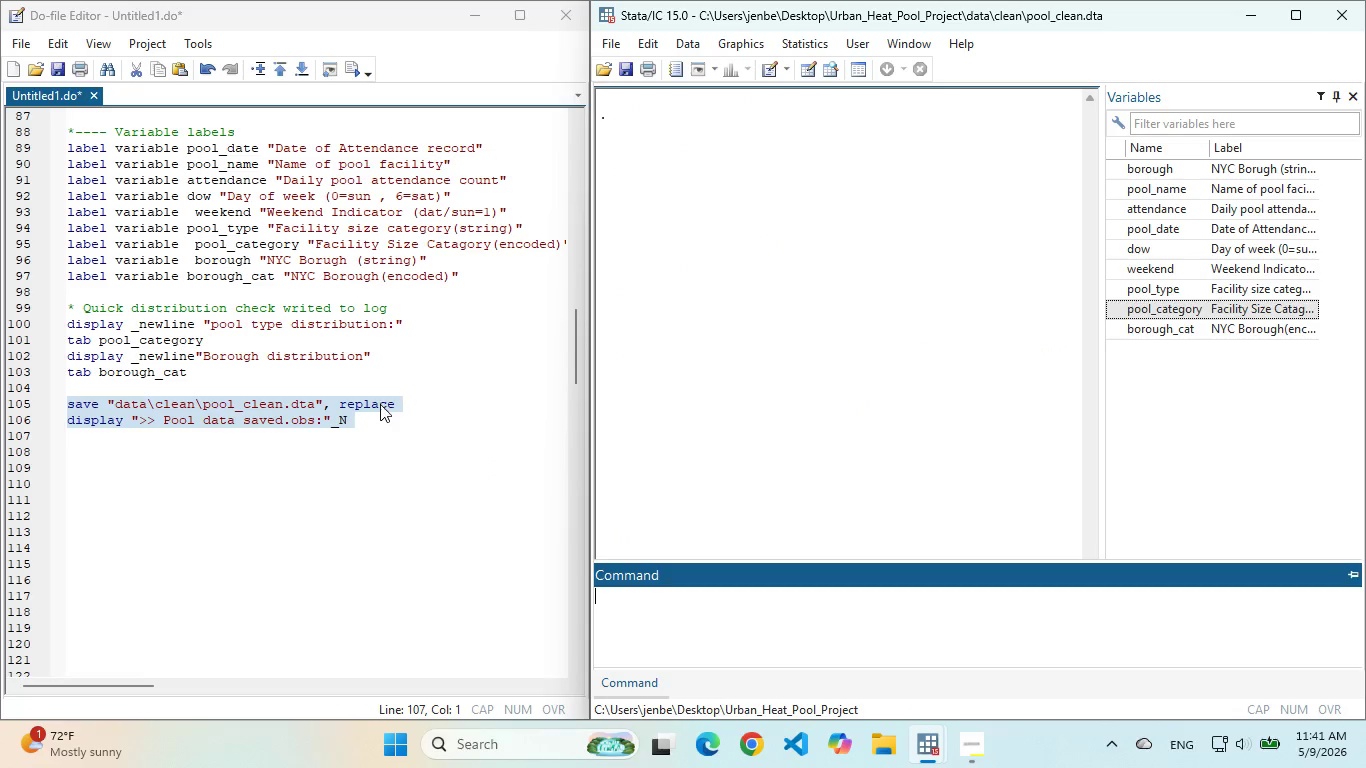 
left_click([377, 409])
 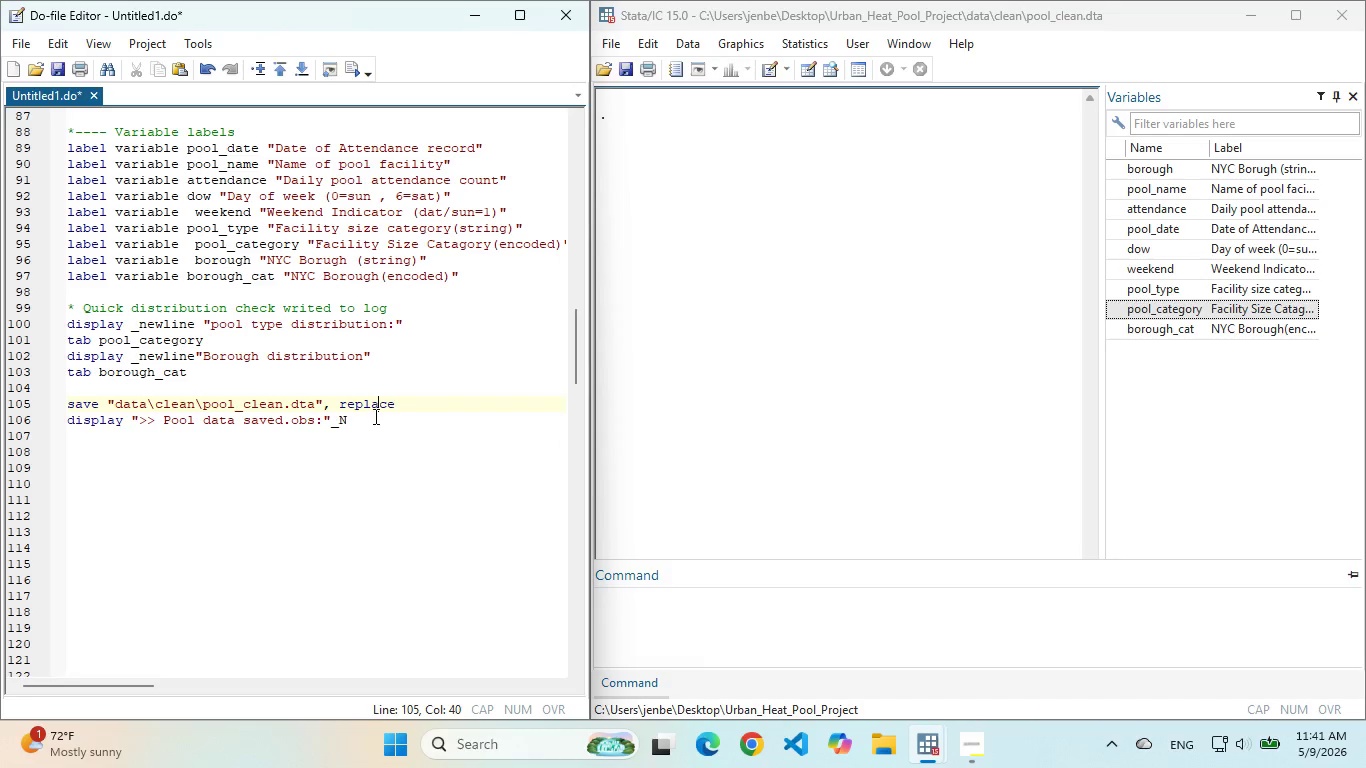 
left_click([374, 416])
 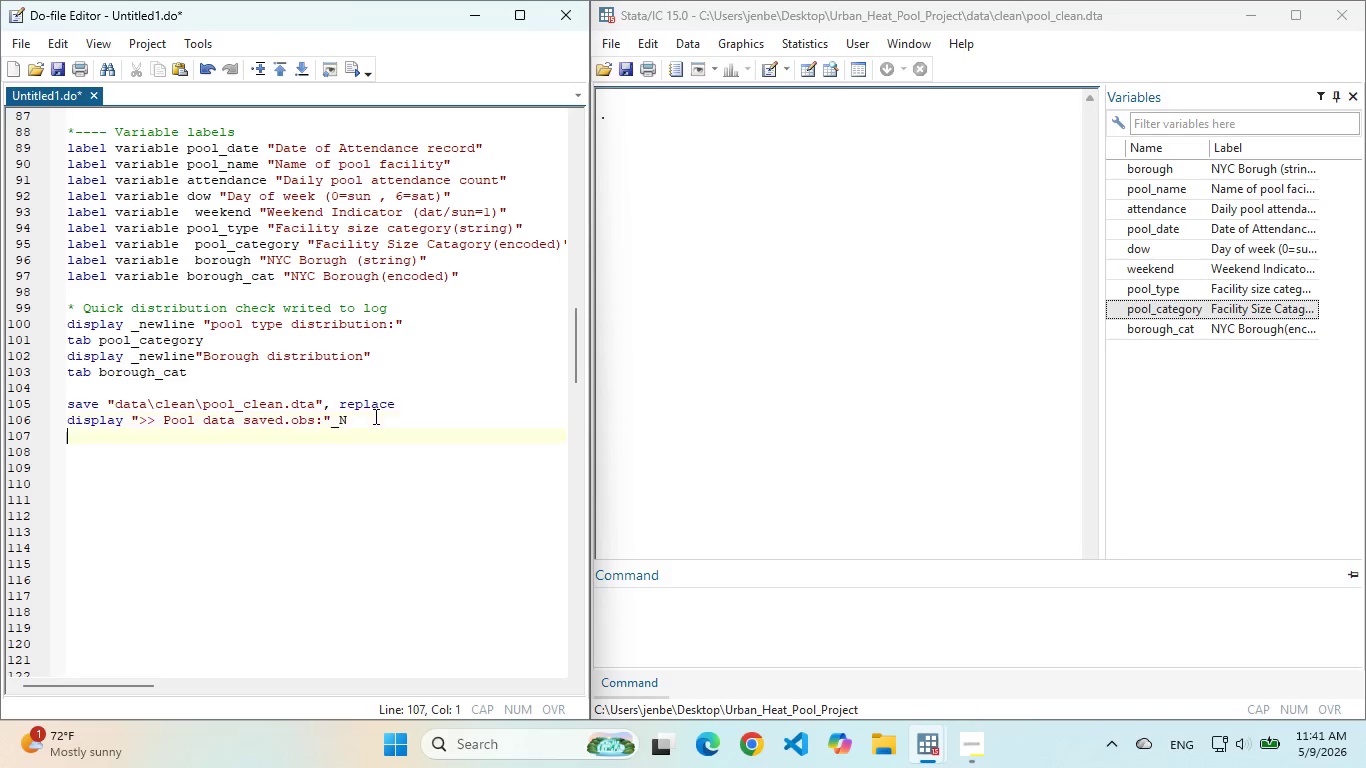 
key(Enter)
 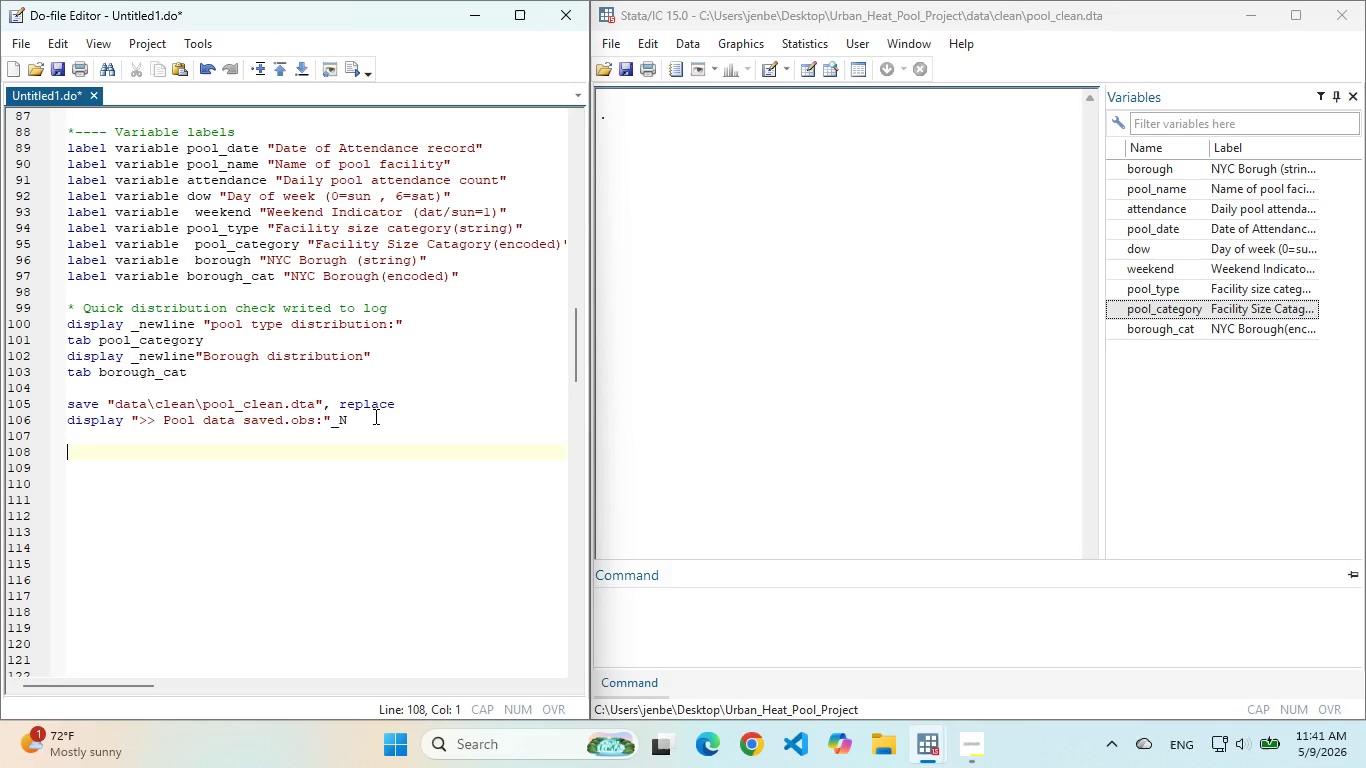 
hold_key(key=Enter, duration=1.51)
 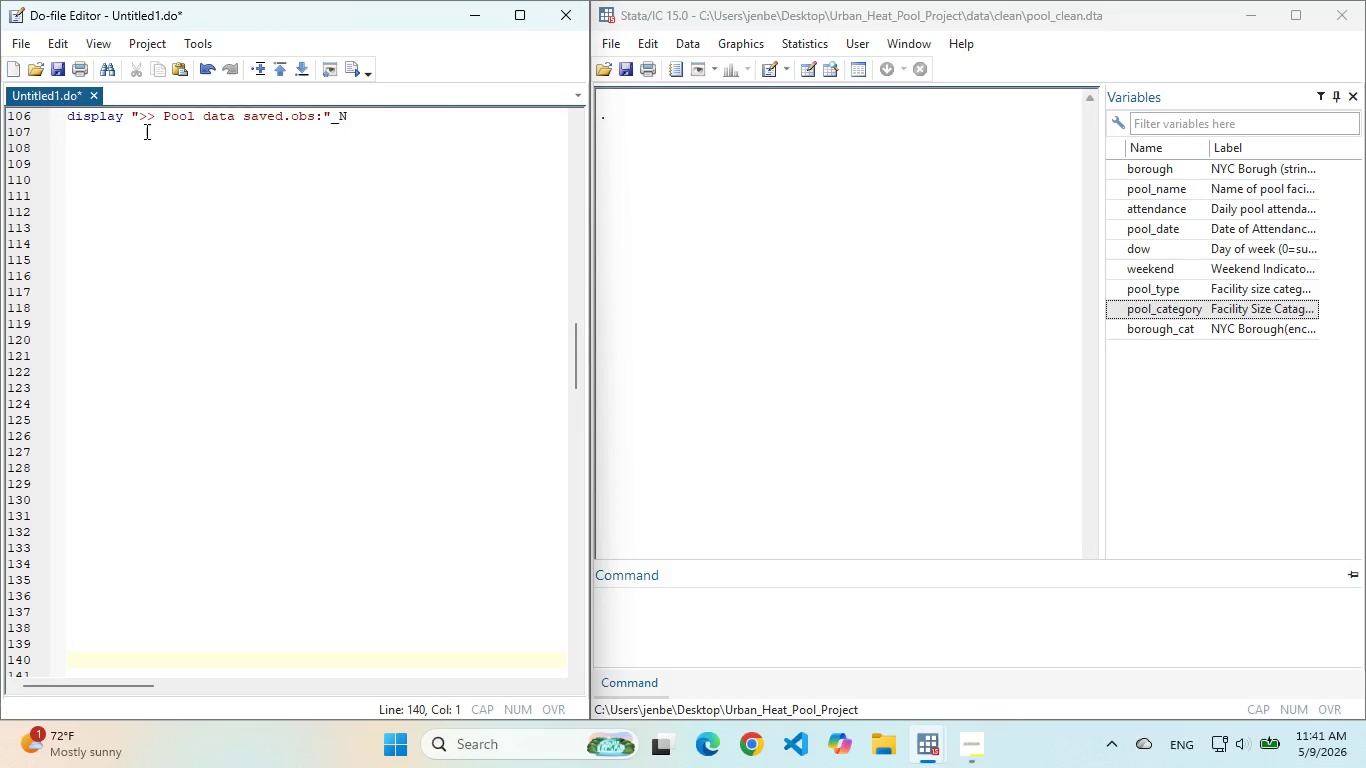 
left_click([145, 131])
 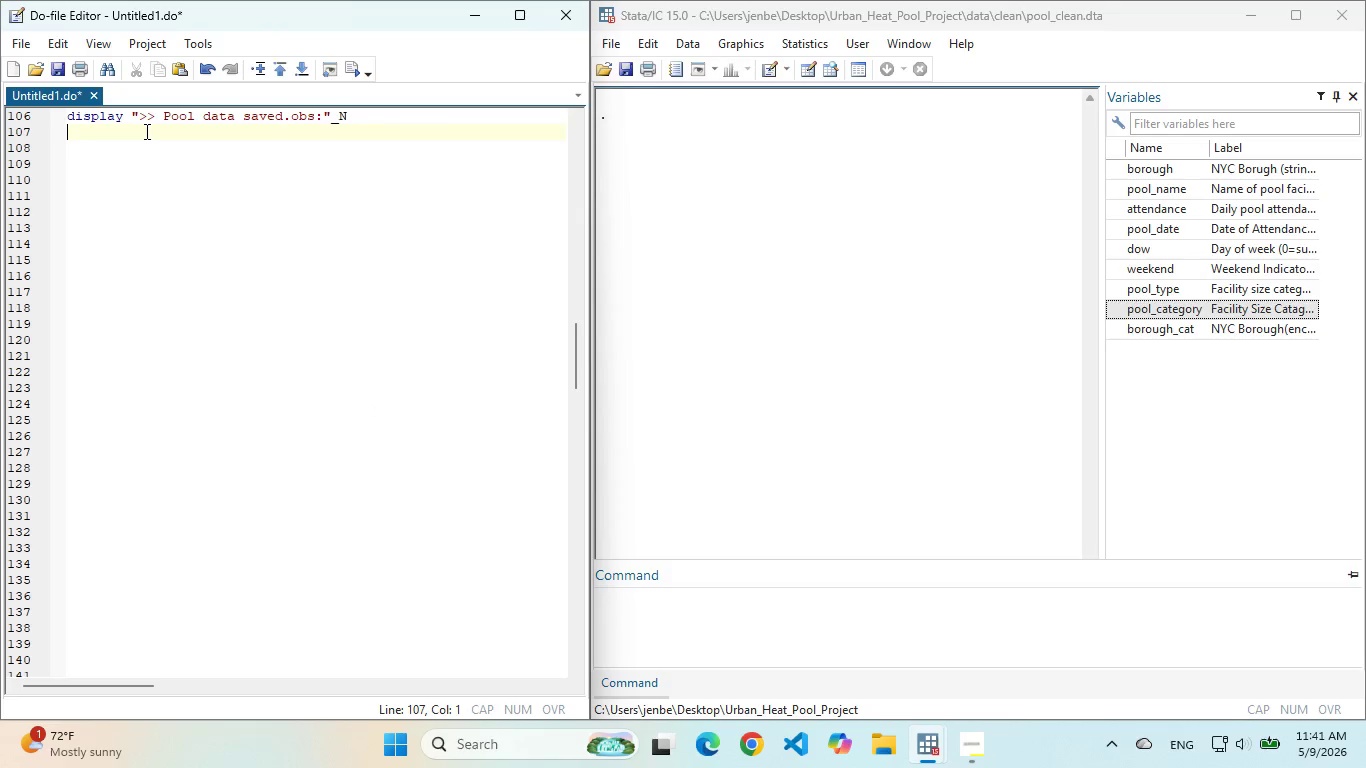 
wait(8.12)
 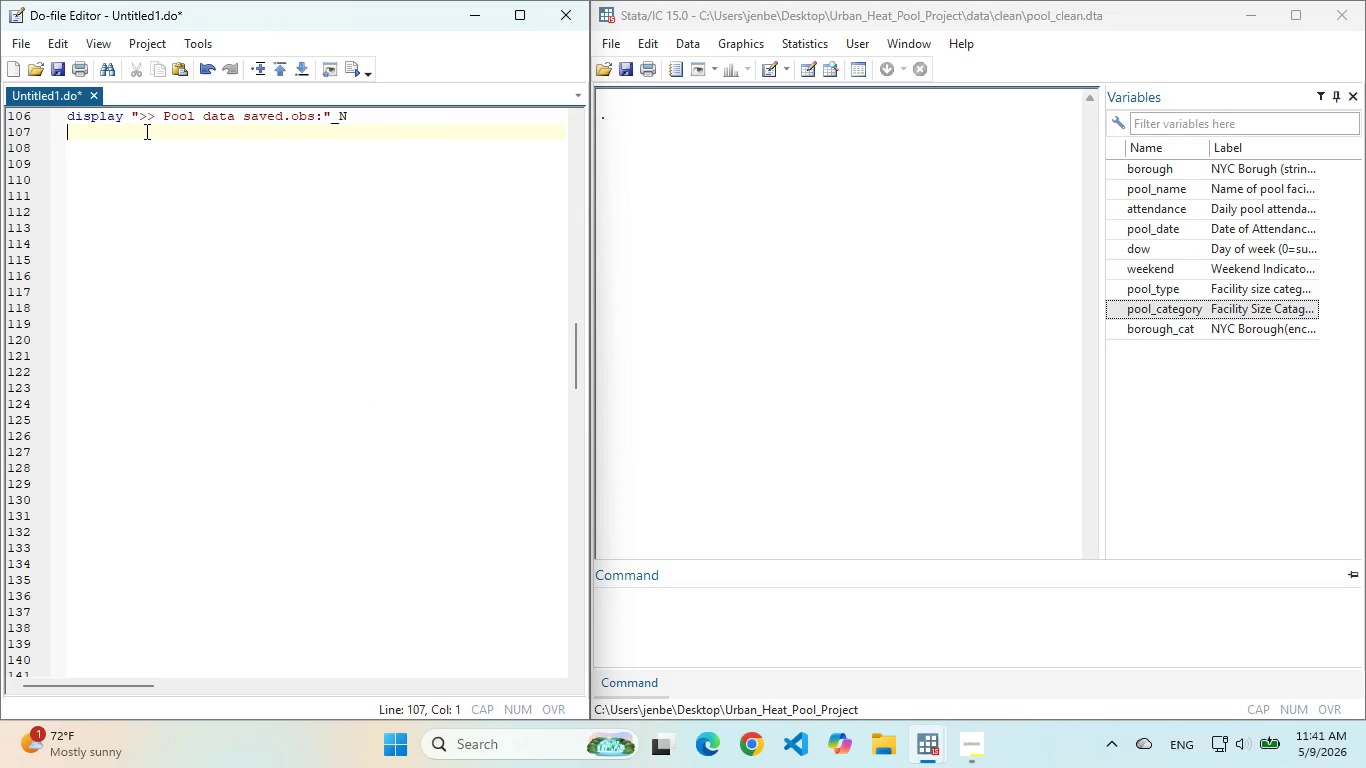 
key(Enter)
 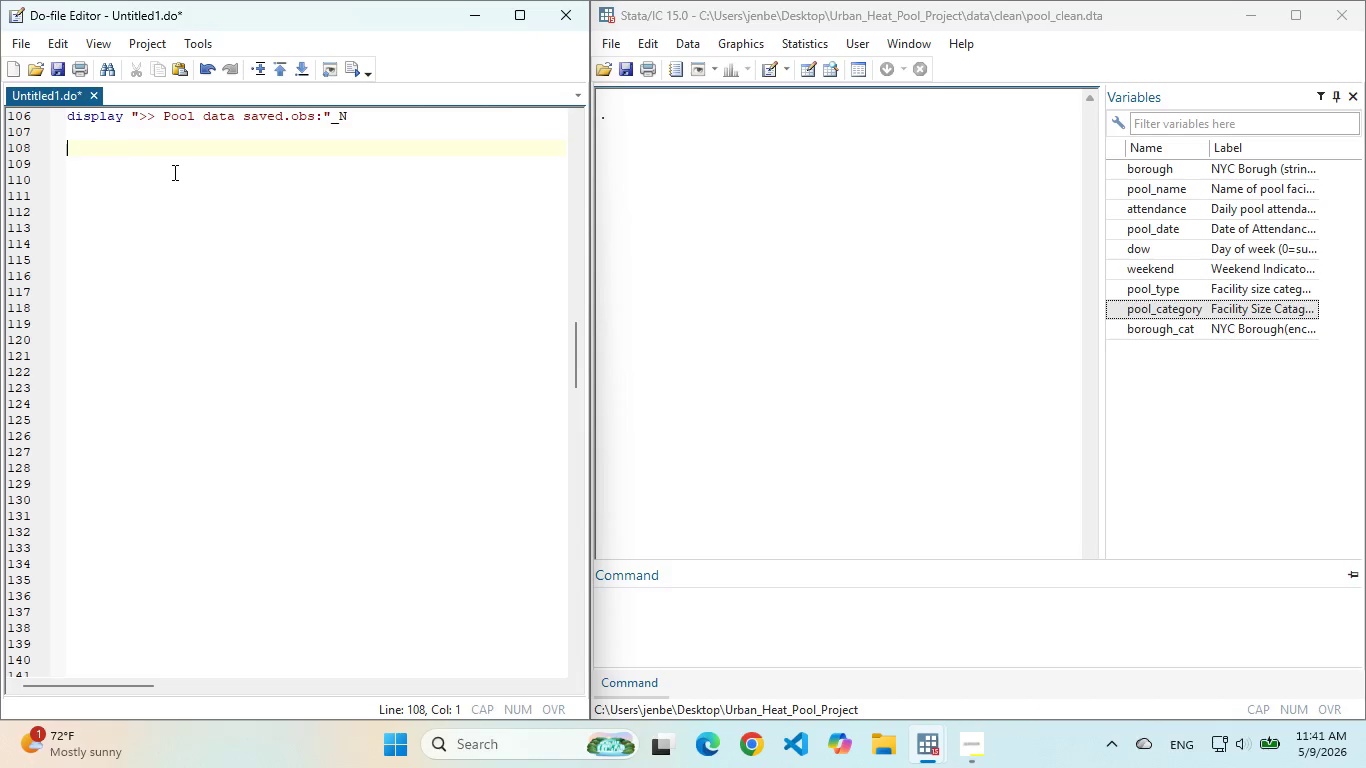 
hold_key(key=ShiftLeft, duration=2.77)
 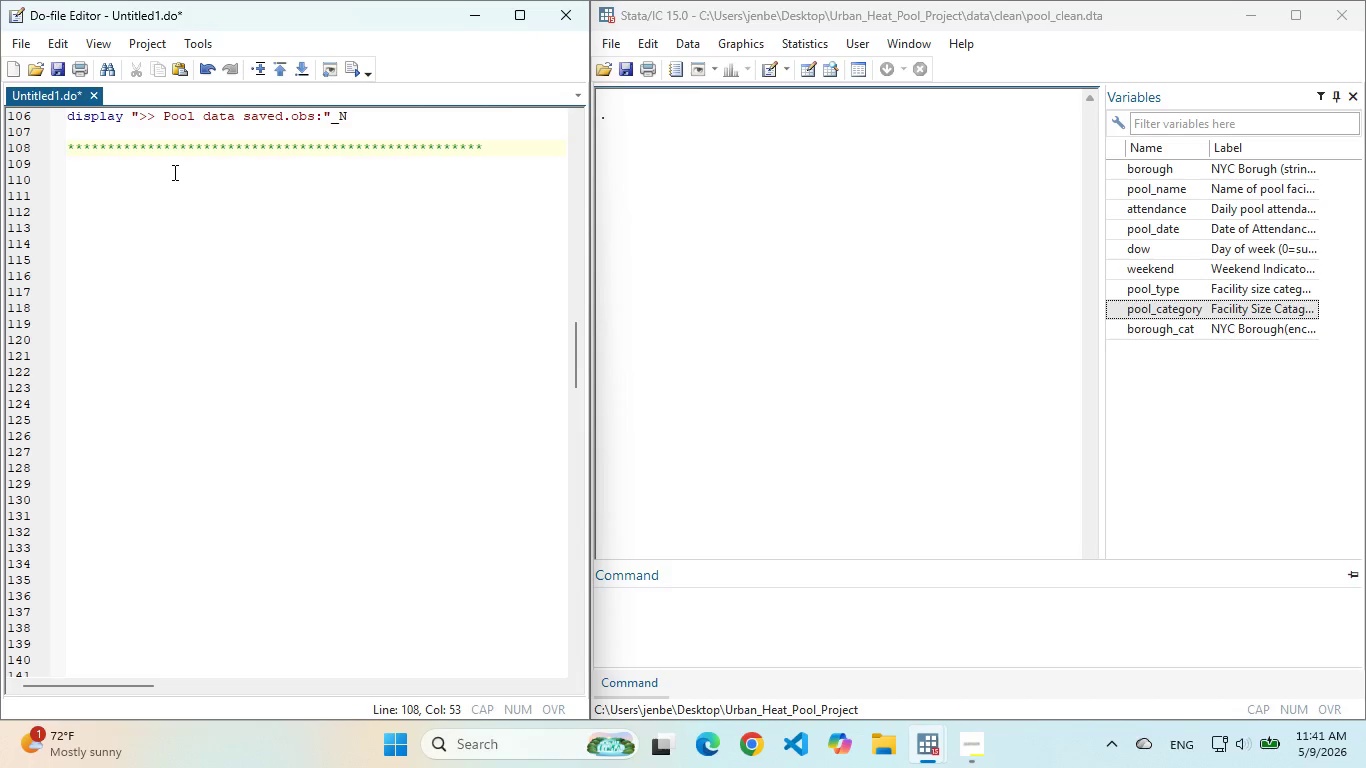 
hold_key(key=8, duration=1.5)
 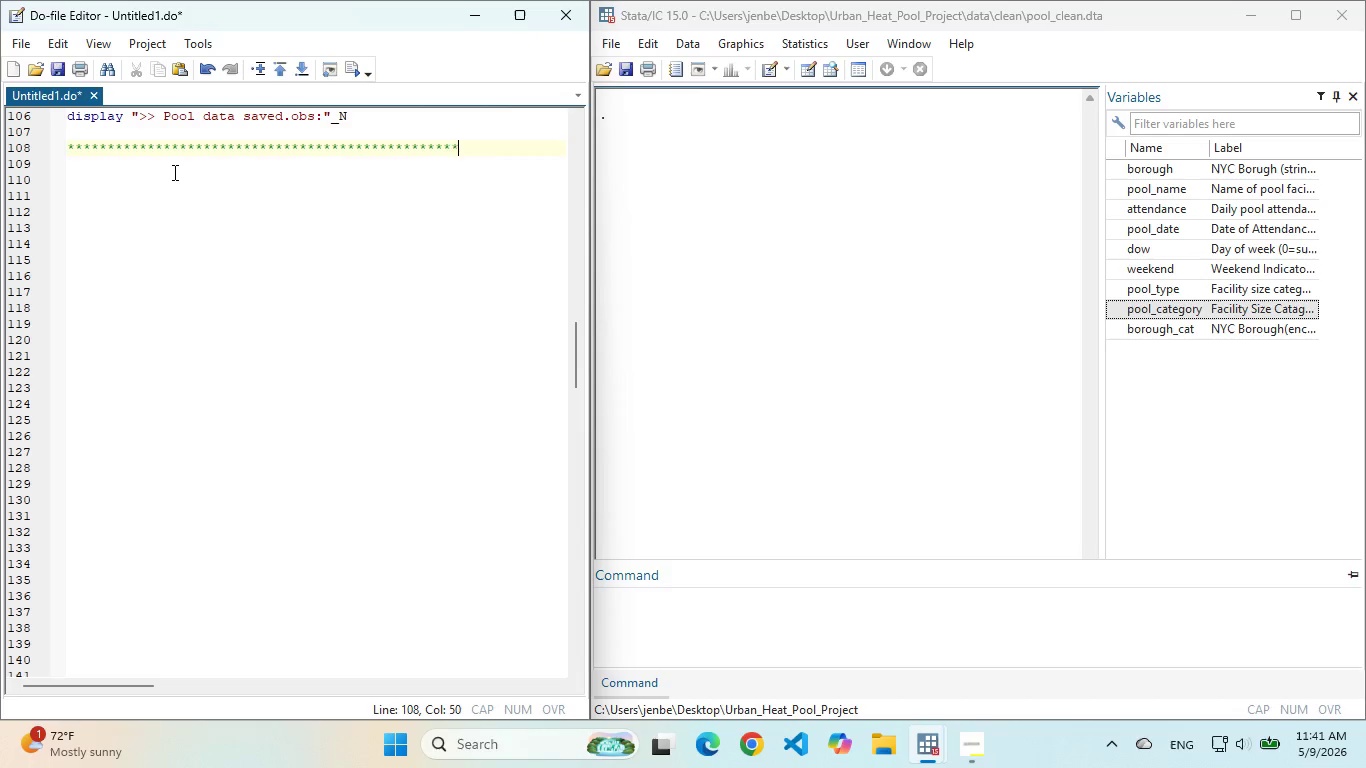 
hold_key(key=8, duration=0.67)
 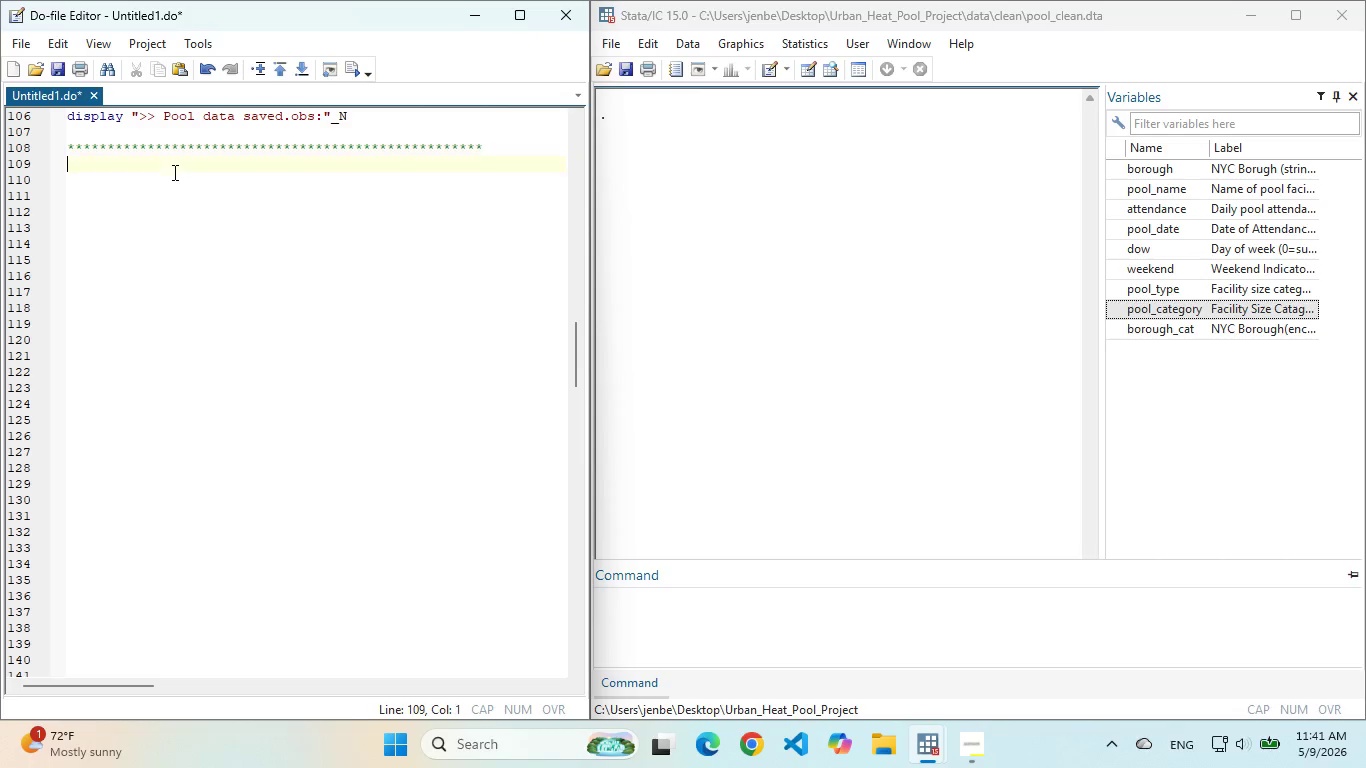 
key(Enter)
 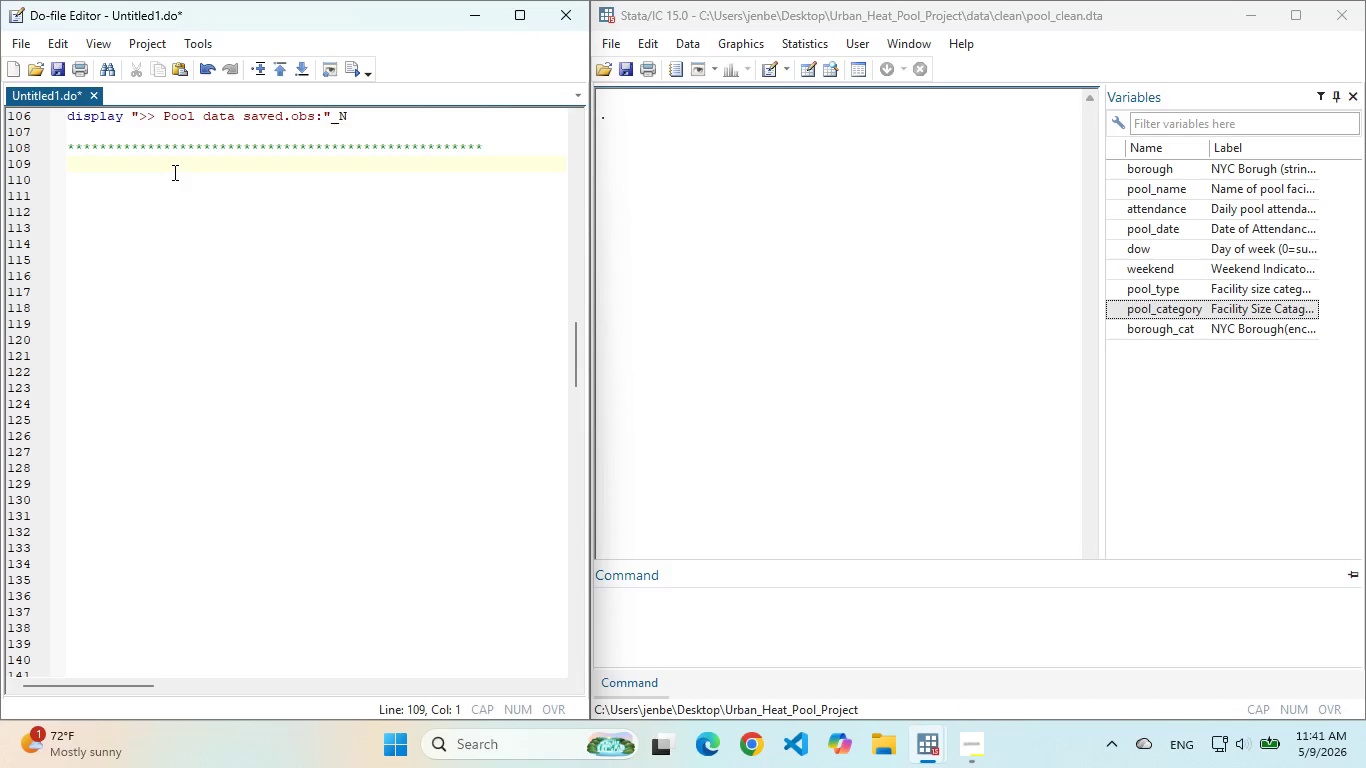 
type(*2 WHEA)
key(Backspace)
key(Backspace)
type(ATHER DATA --)
key(Backspace)
key(Backspace)
 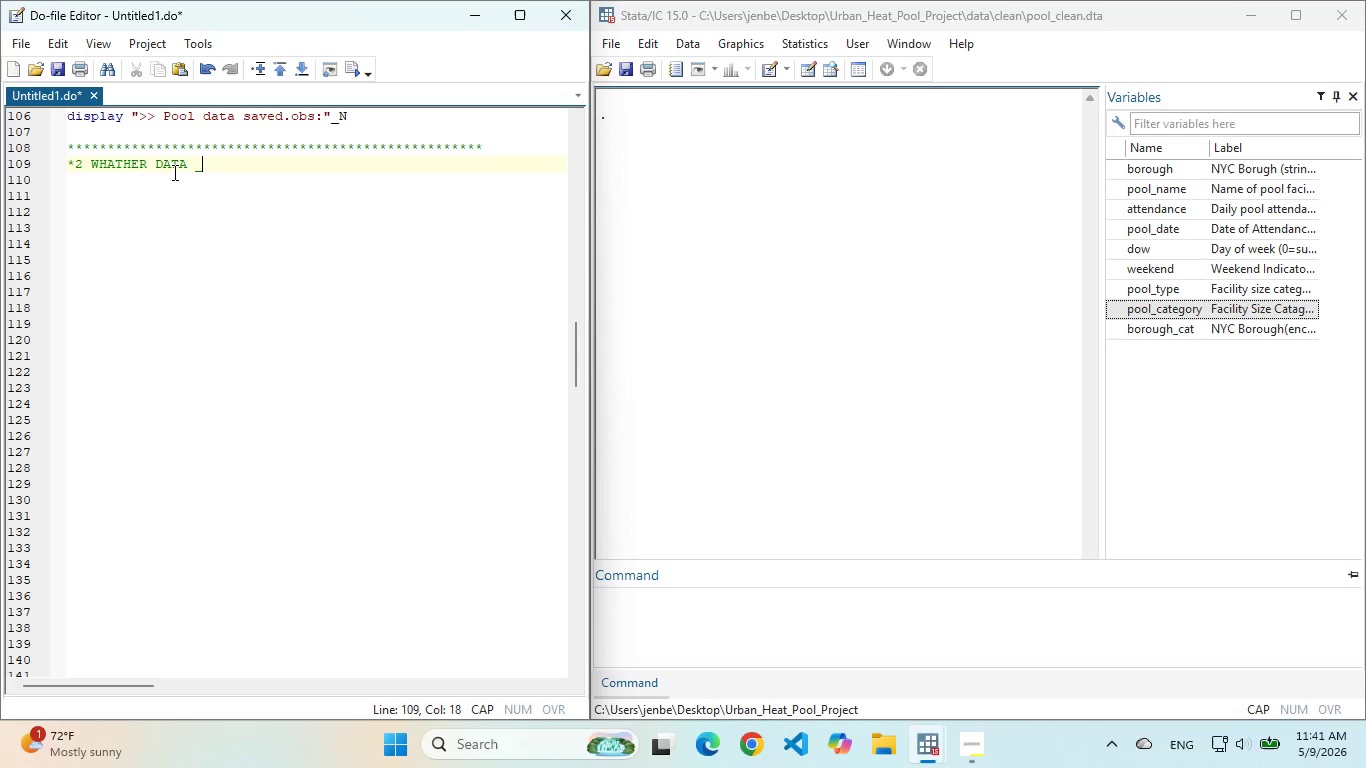 
hold_key(key=ShiftLeft, duration=1.67)
 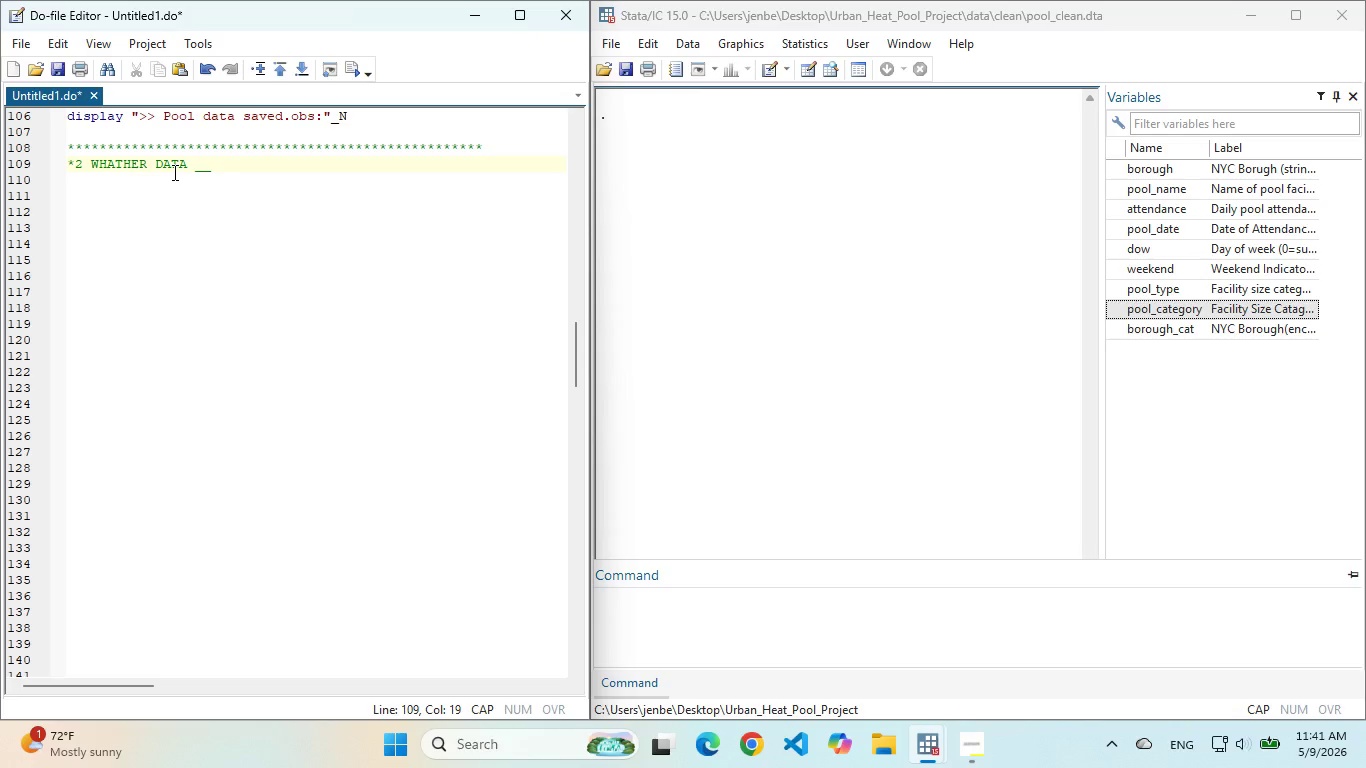 
hold_key(key=Minus, duration=0.5)
 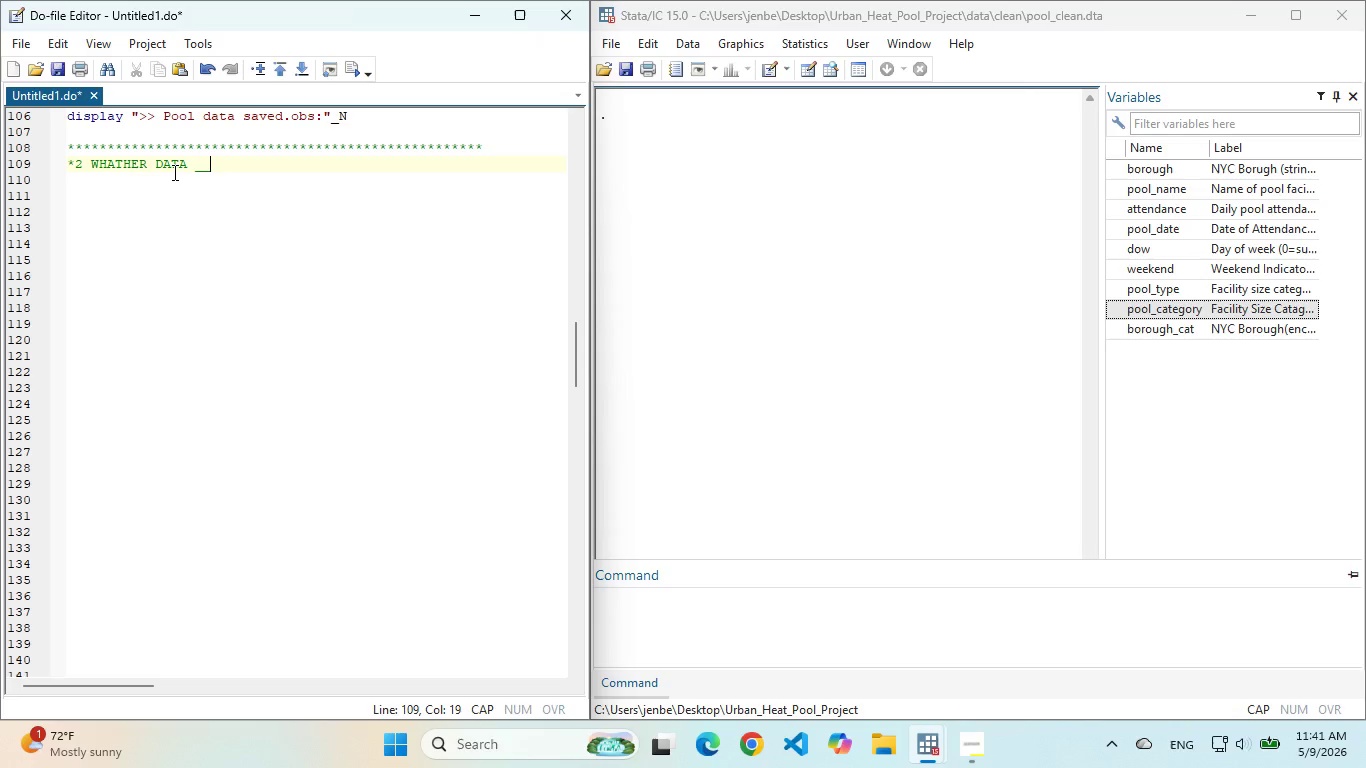 
hold_key(key=Minus, duration=0.39)
 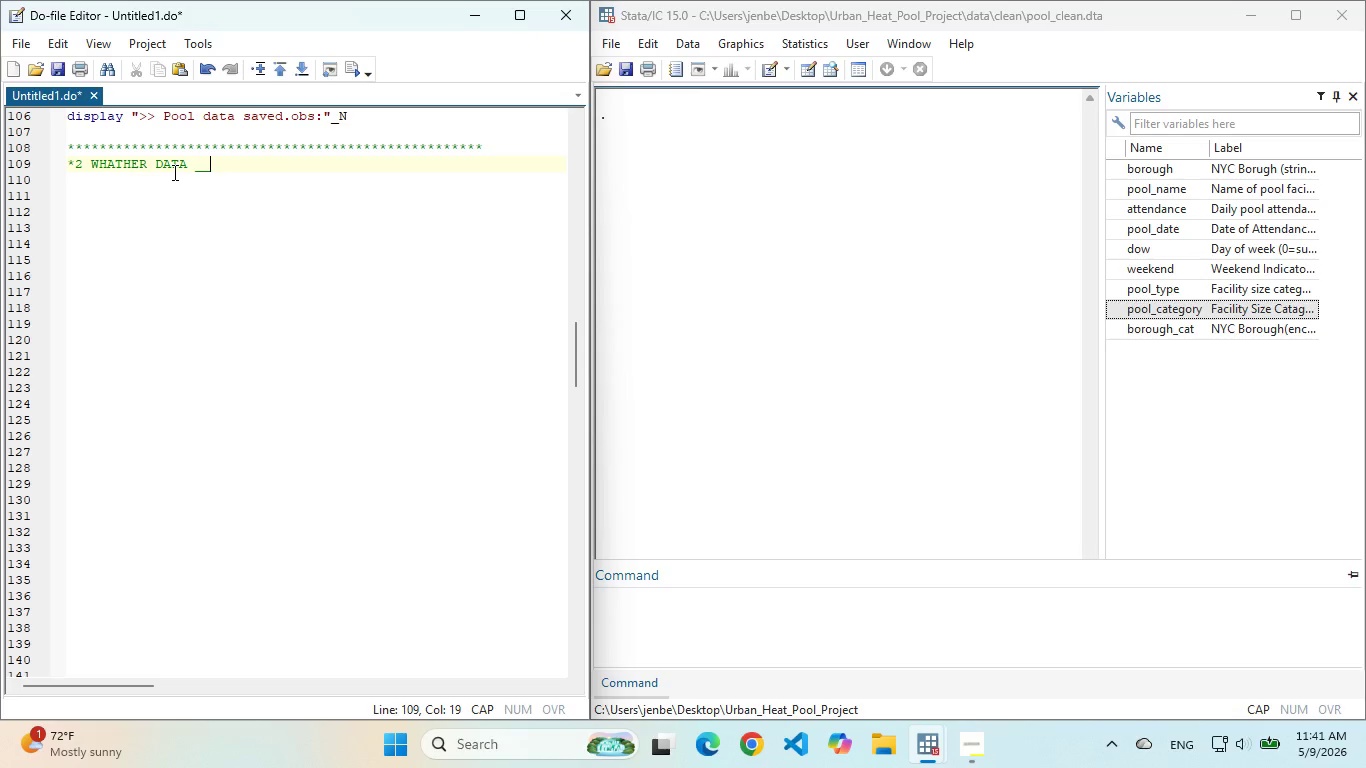 
key(Backspace)
key(Backspace)
type(--noaa)
key(Backspace)
key(Backspace)
key(Backspace)
type(N)
key(Backspace)
key(Backspace)
type(NOAA 2022 DA)
key(Backspace)
key(Backspace)
type(DAILY SUMMARIED)
 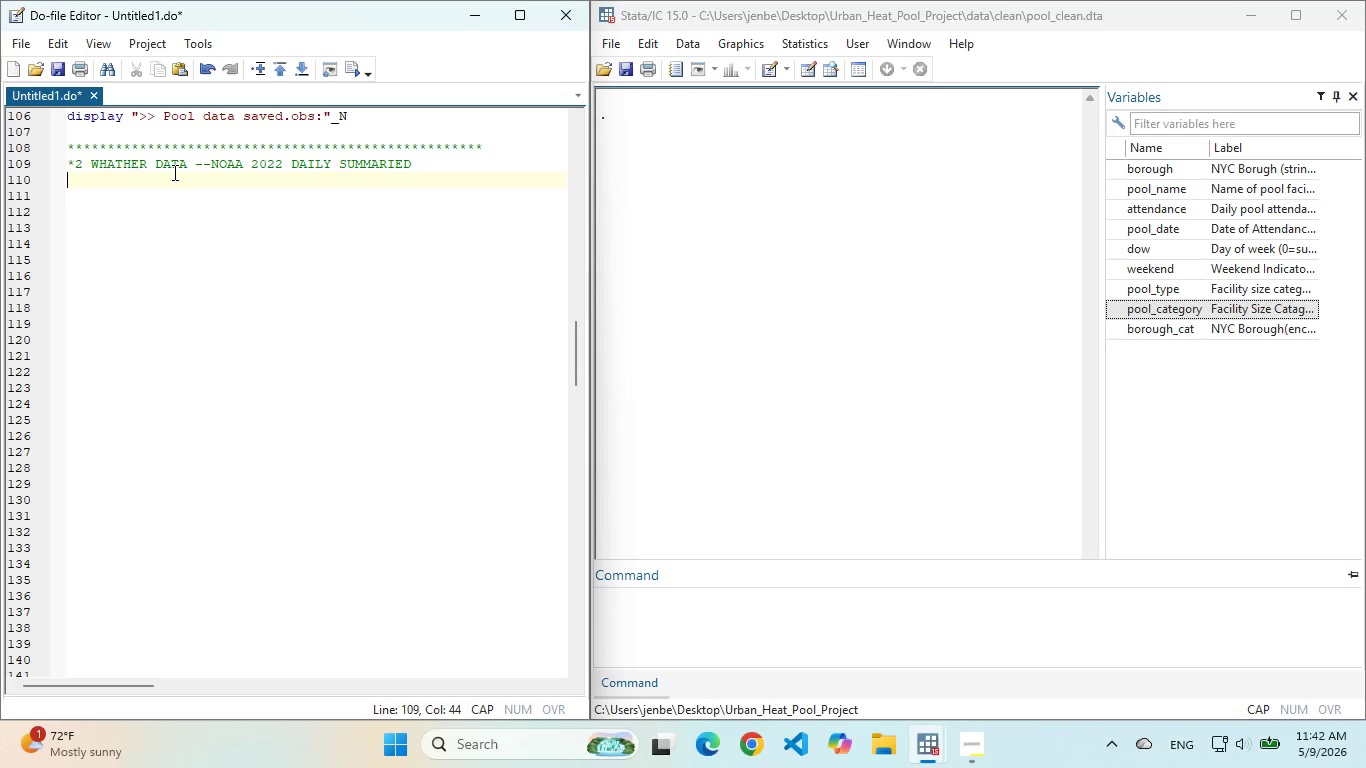 
key(Enter)
 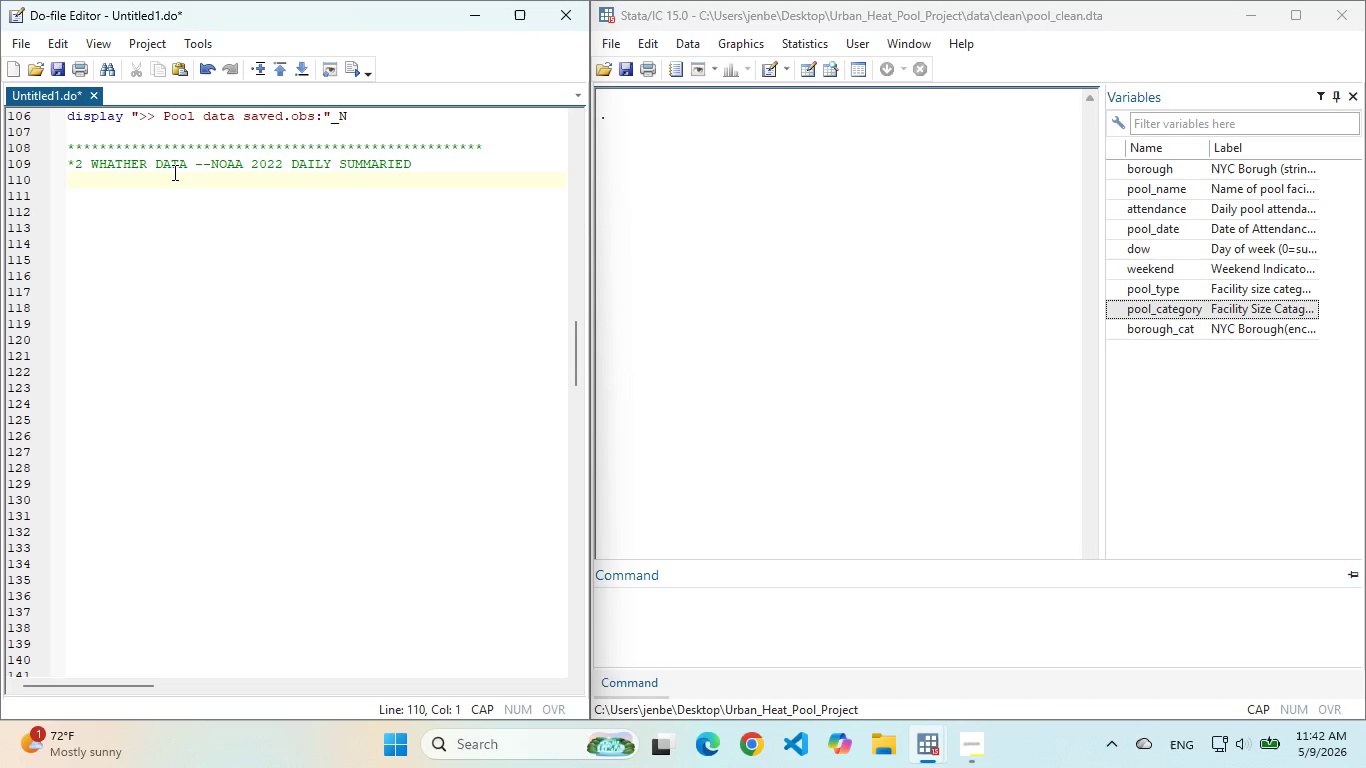 
hold_key(key=ShiftLeft, duration=0.55)
 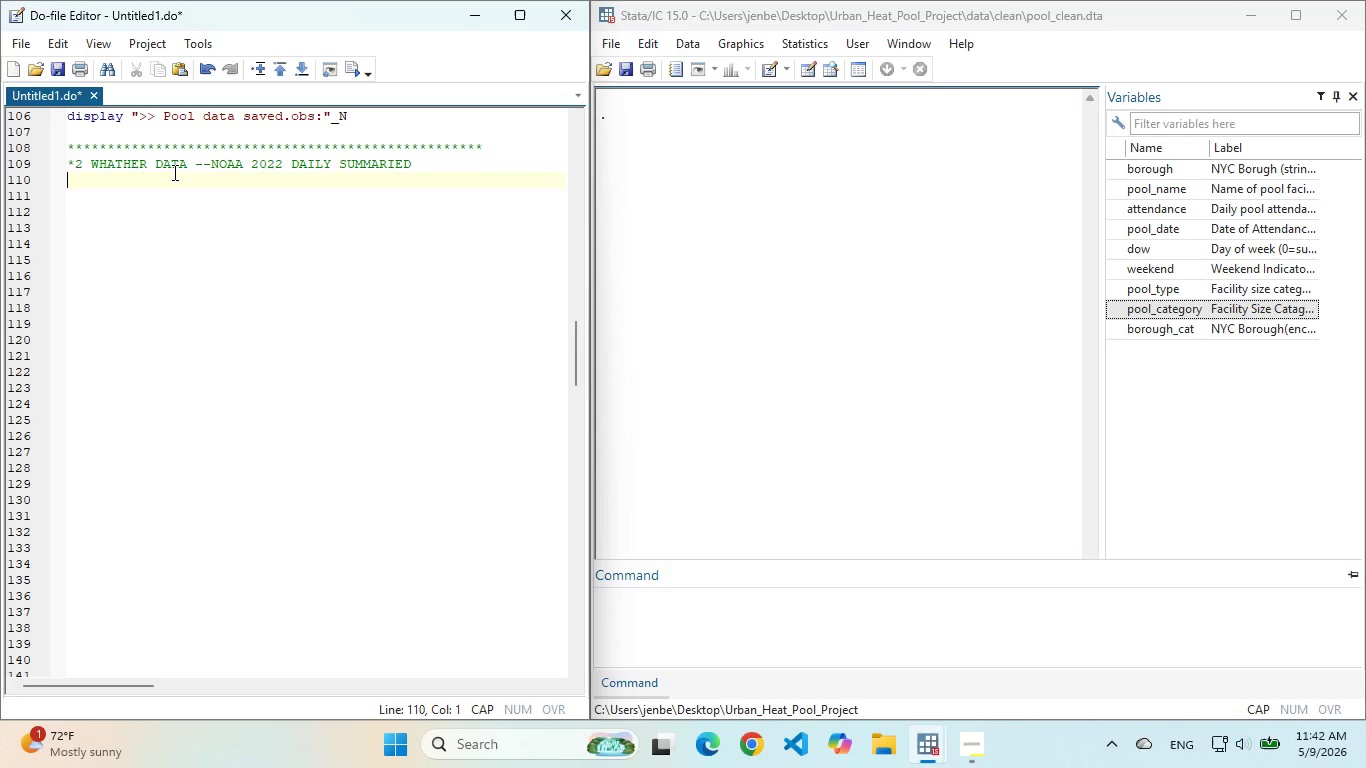 
key(Enter)
 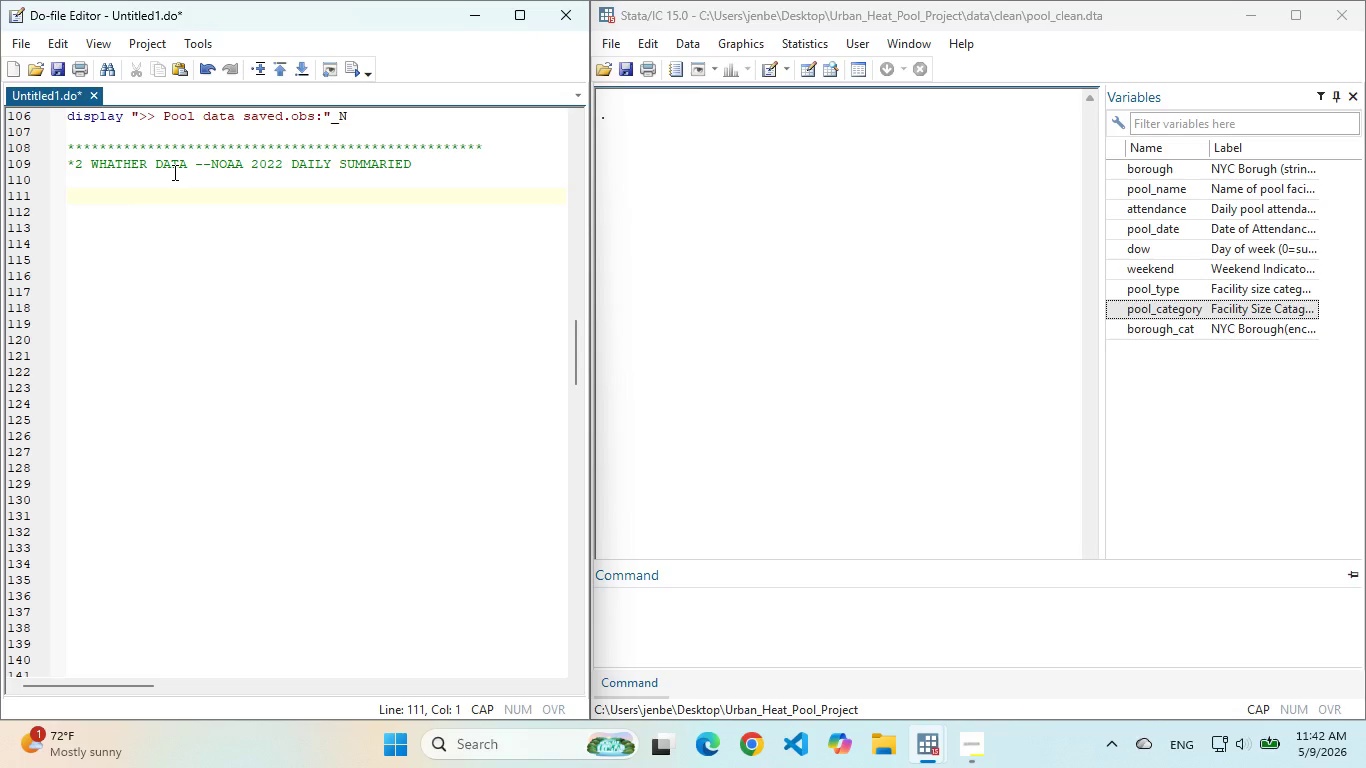 
type(*********)
 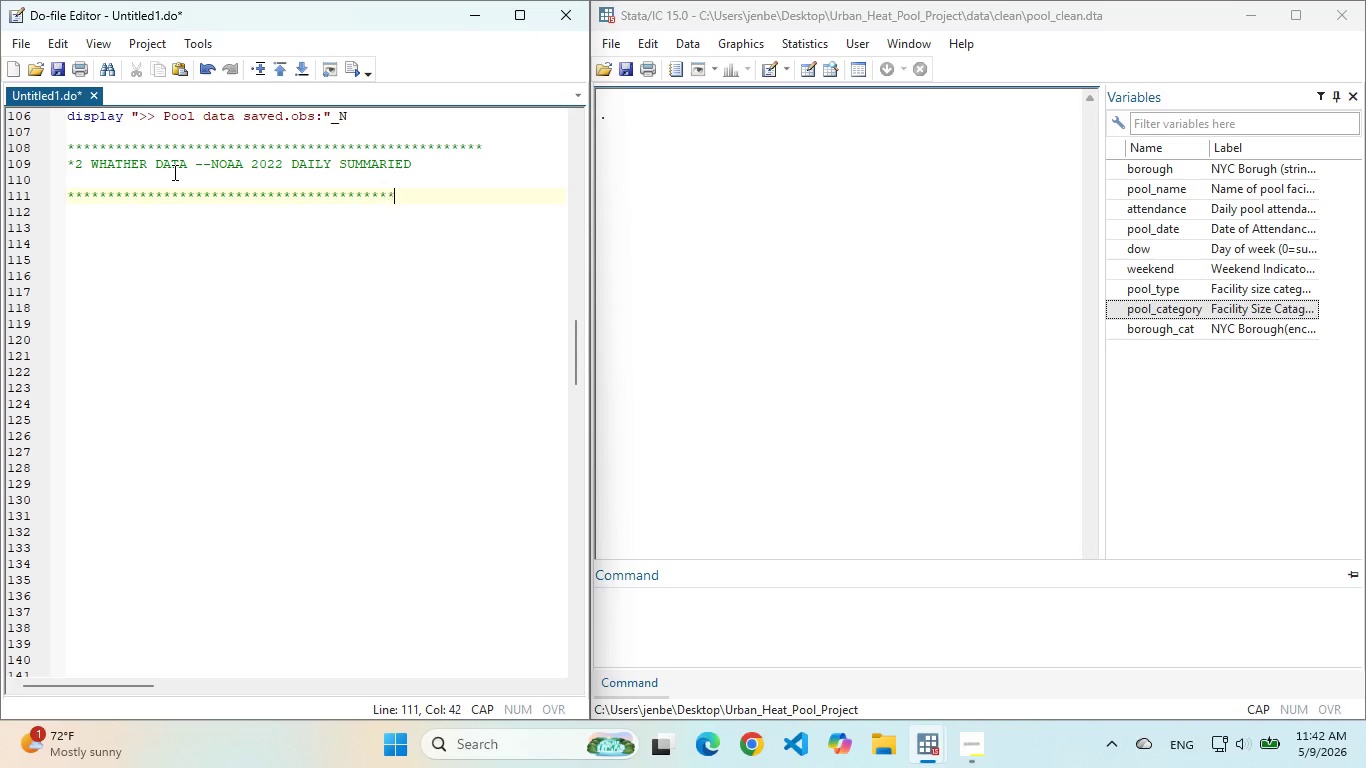 
hold_key(key=8, duration=0.89)
 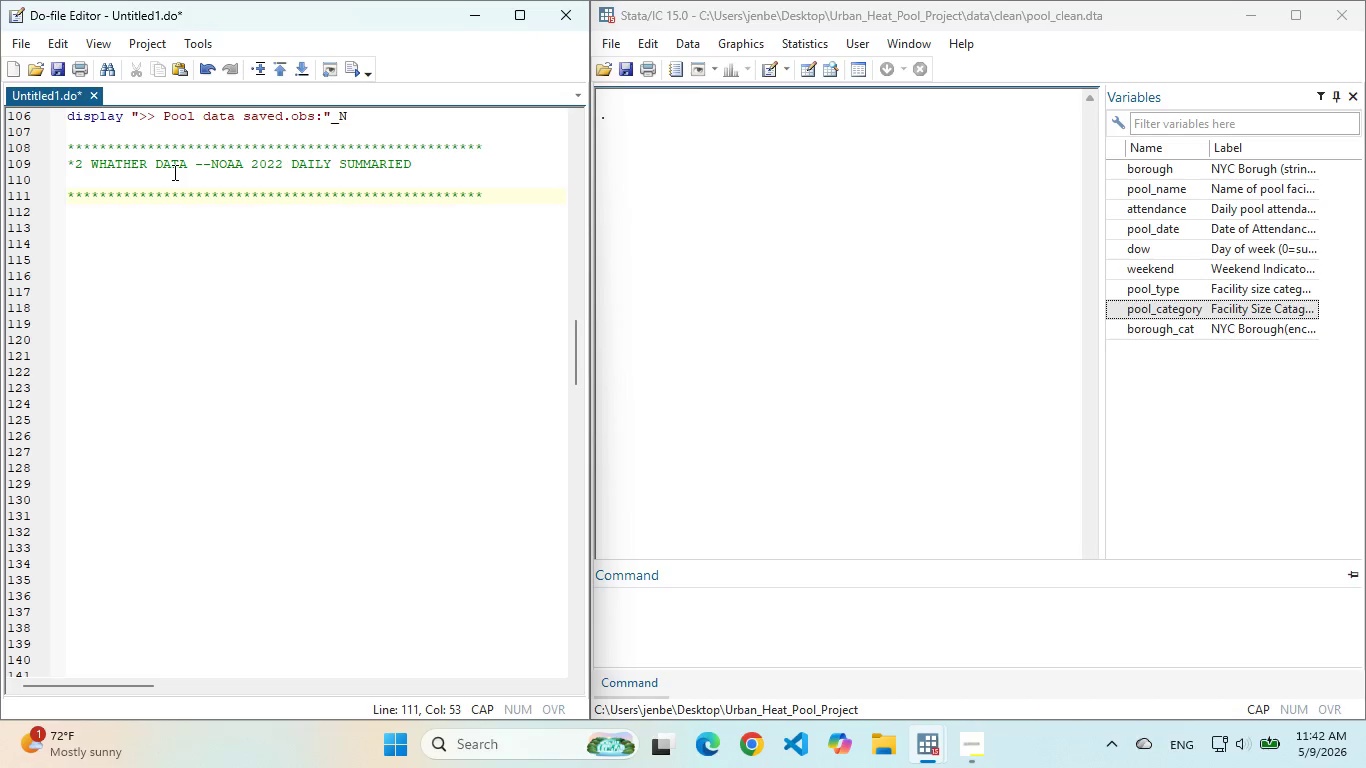 
left_click([268, 174])
 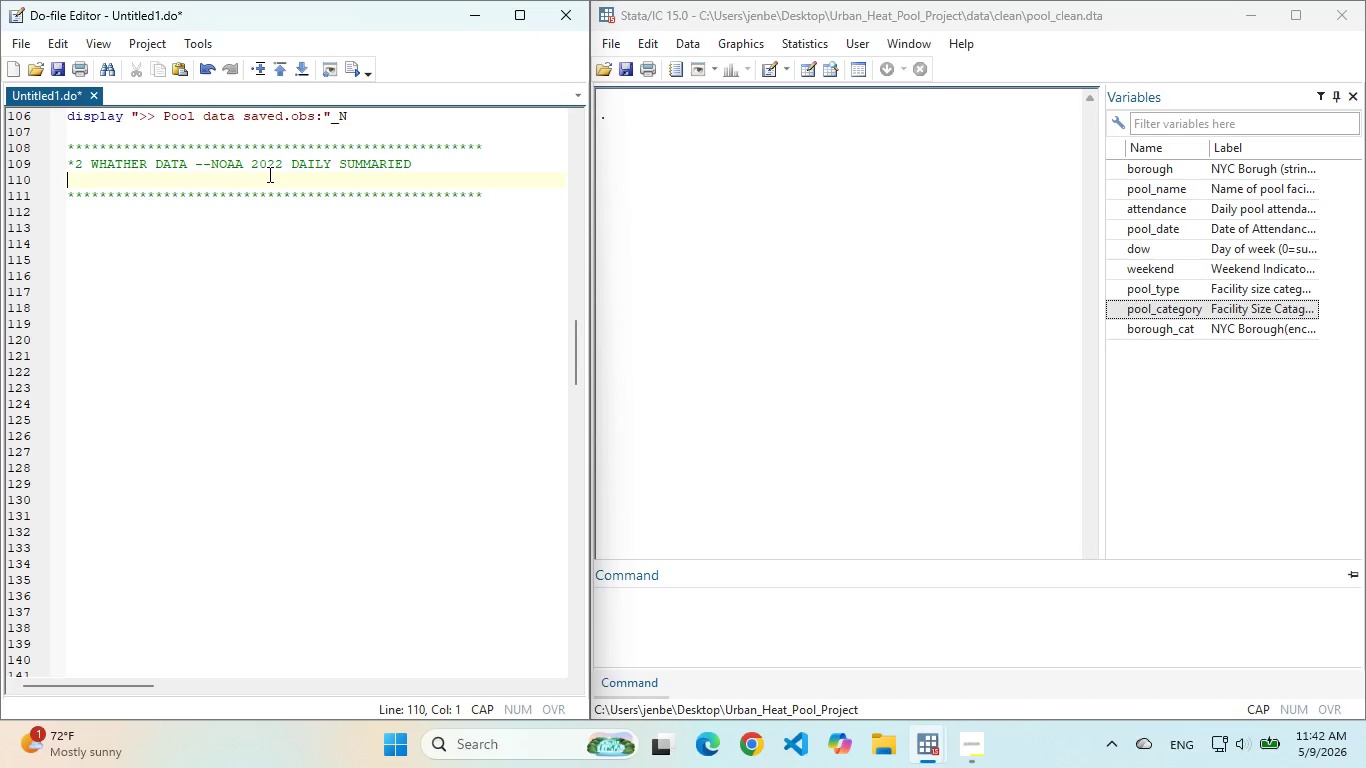 
type(*date )
key(Backspace)
key(Backspace)
key(Backspace)
key(Backspace)
key(Backspace)
type(da)
key(Backspace)
key(Backspace)
type(DATE FRORMAT: yyyyyYYYYY)
key(Backspace)
type(/)
key(Backspace)
type(-MM-DD -<)
key(Backspace)
key(Backspace)
type(-> )
key(Backspace)
key(Backspace)
 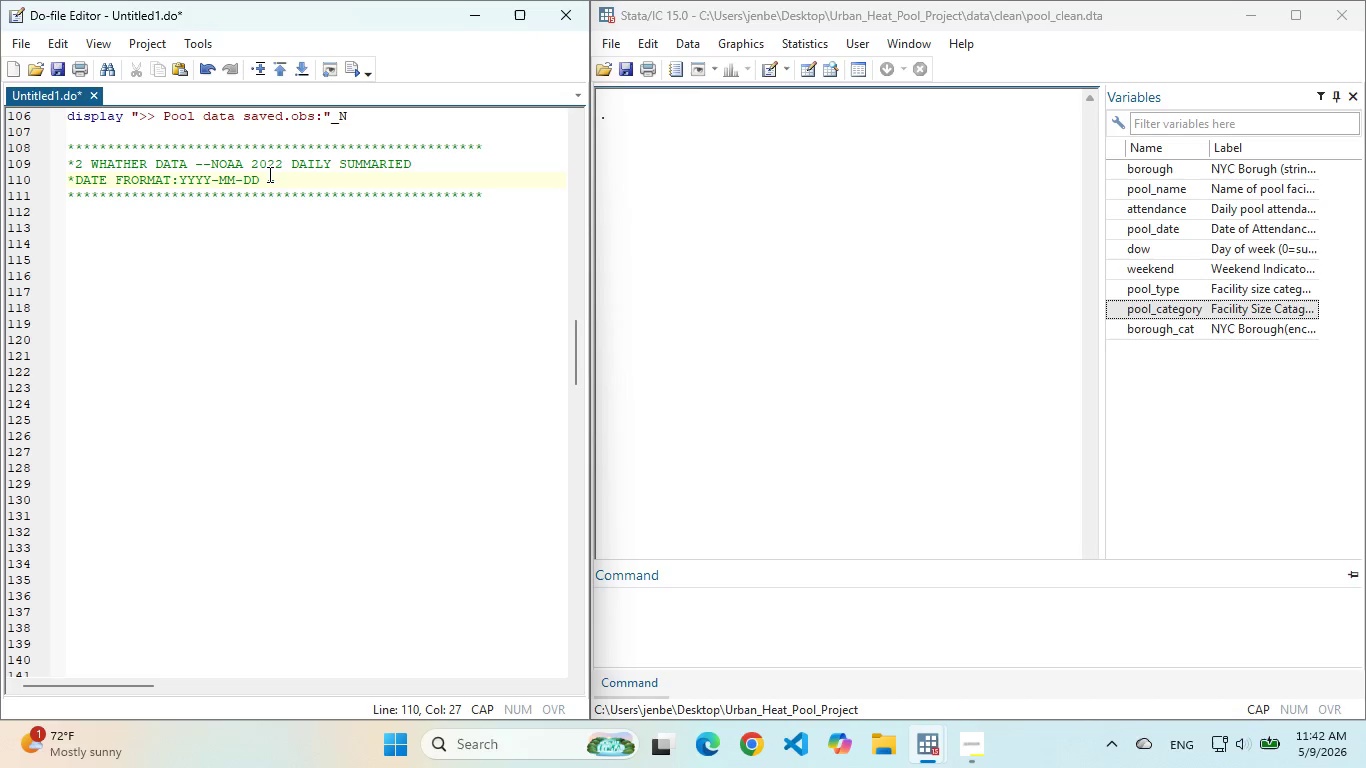 
type(.)
key(Backspace)
key(Backspace)
type(-> MASK "y)
key(Backspace)
type(YMD")
 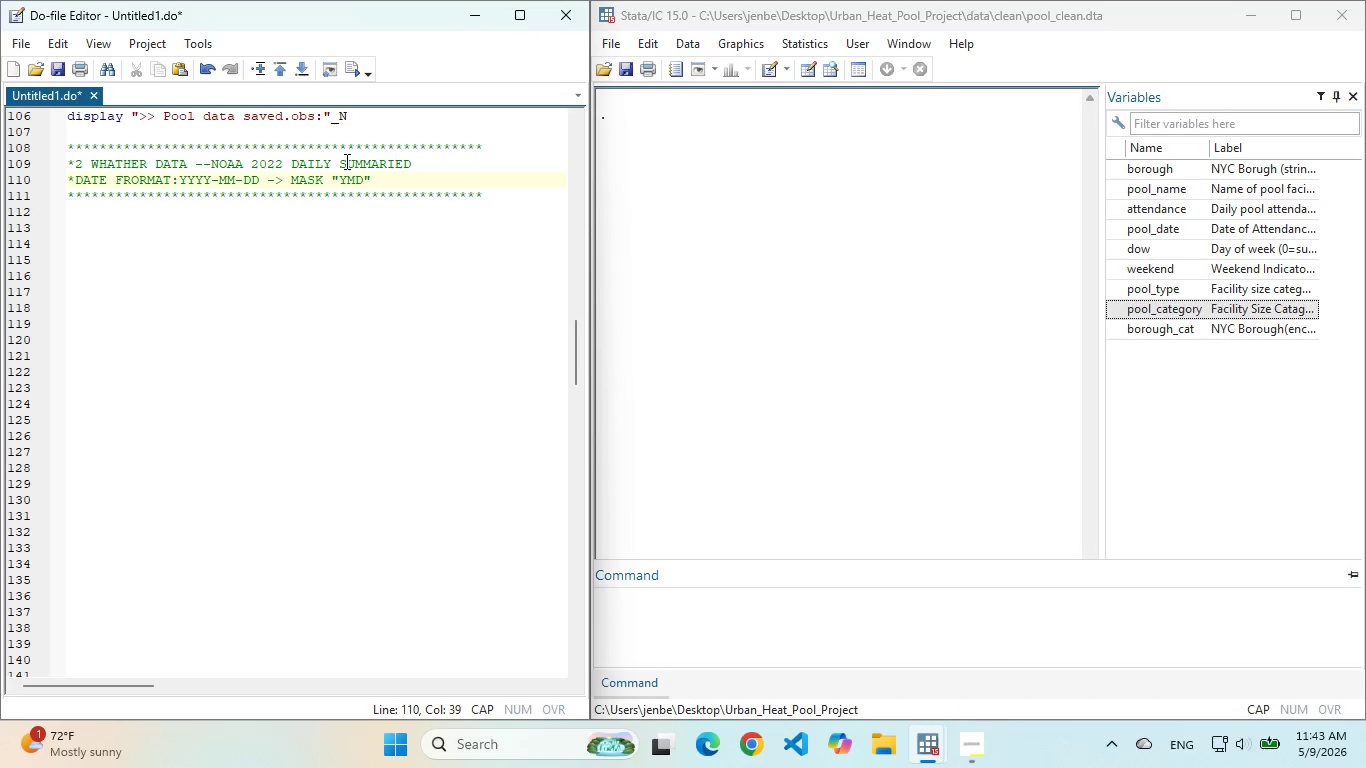 
left_click([326, 204])
 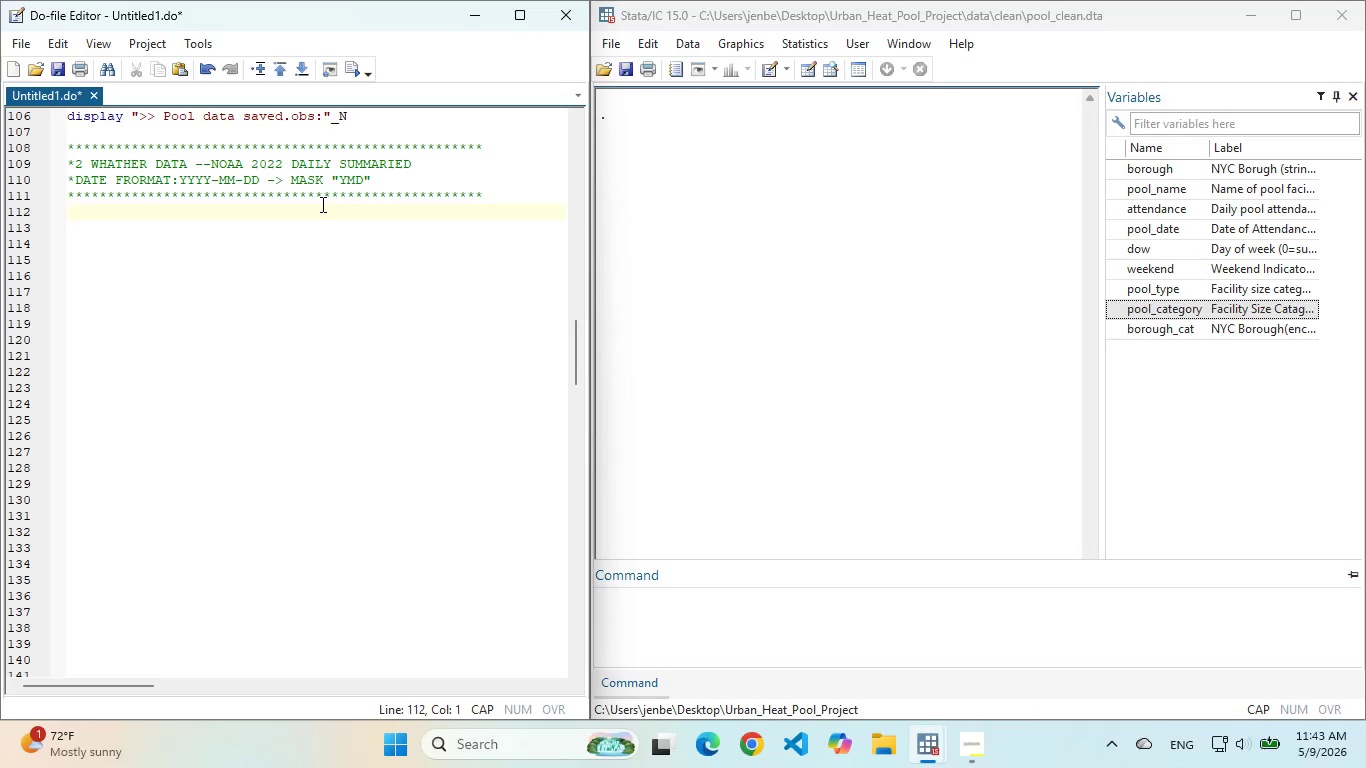 
wait(9.45)
 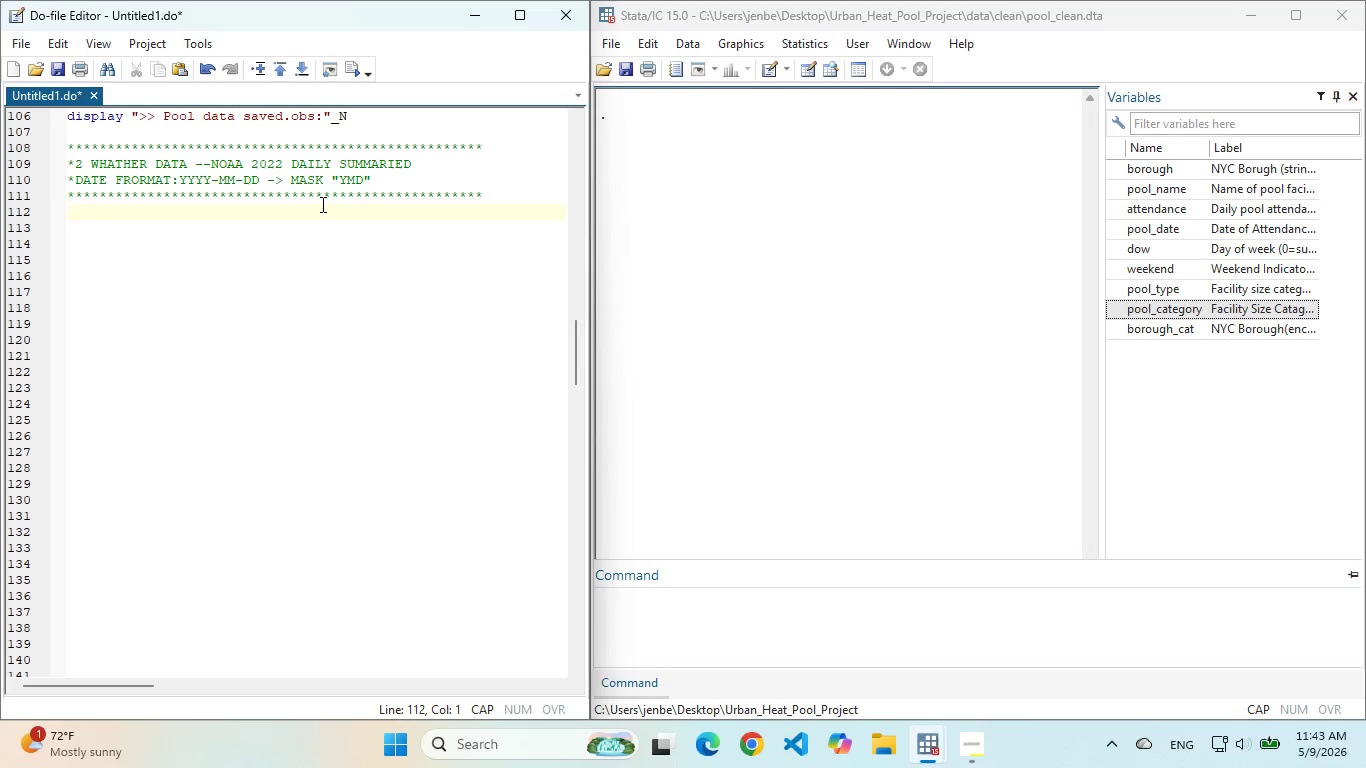 
key(Enter)
 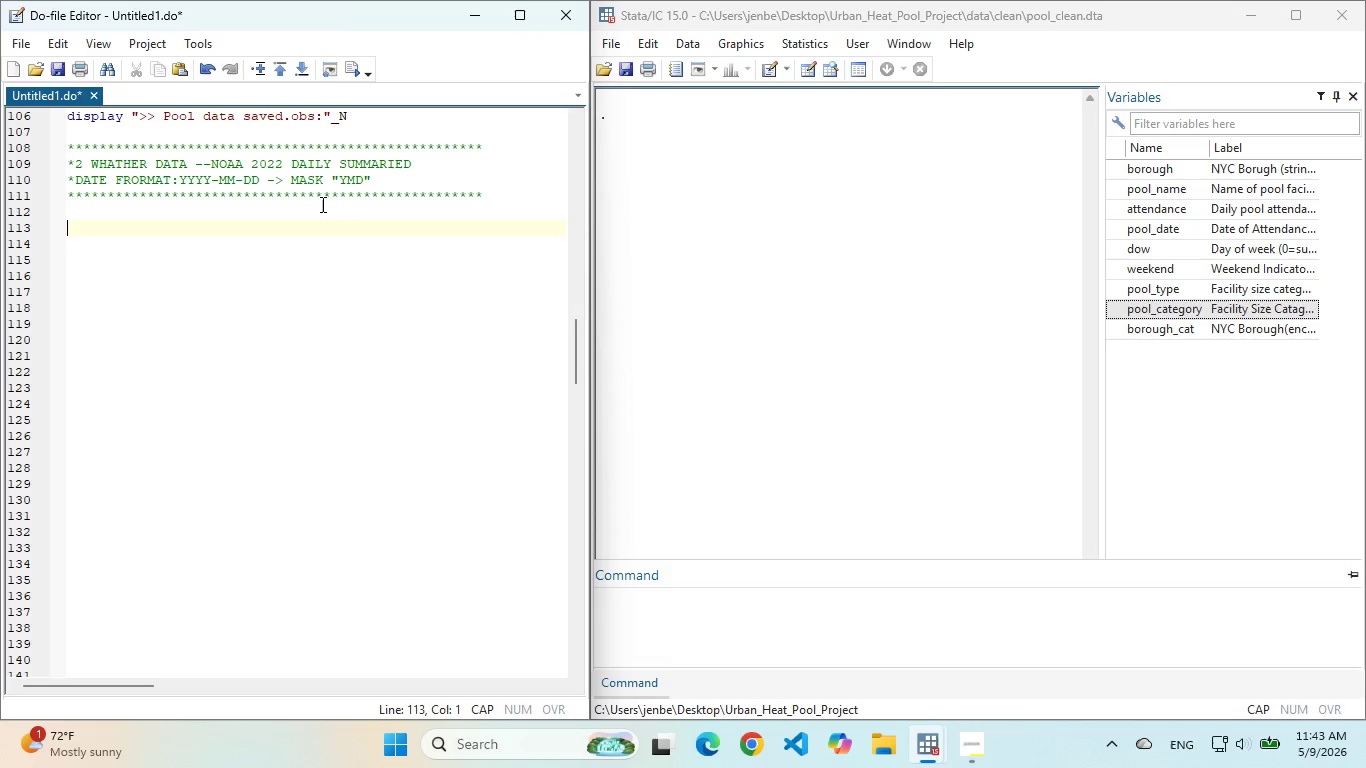 
type(IMPORT)
key(Backspace)
 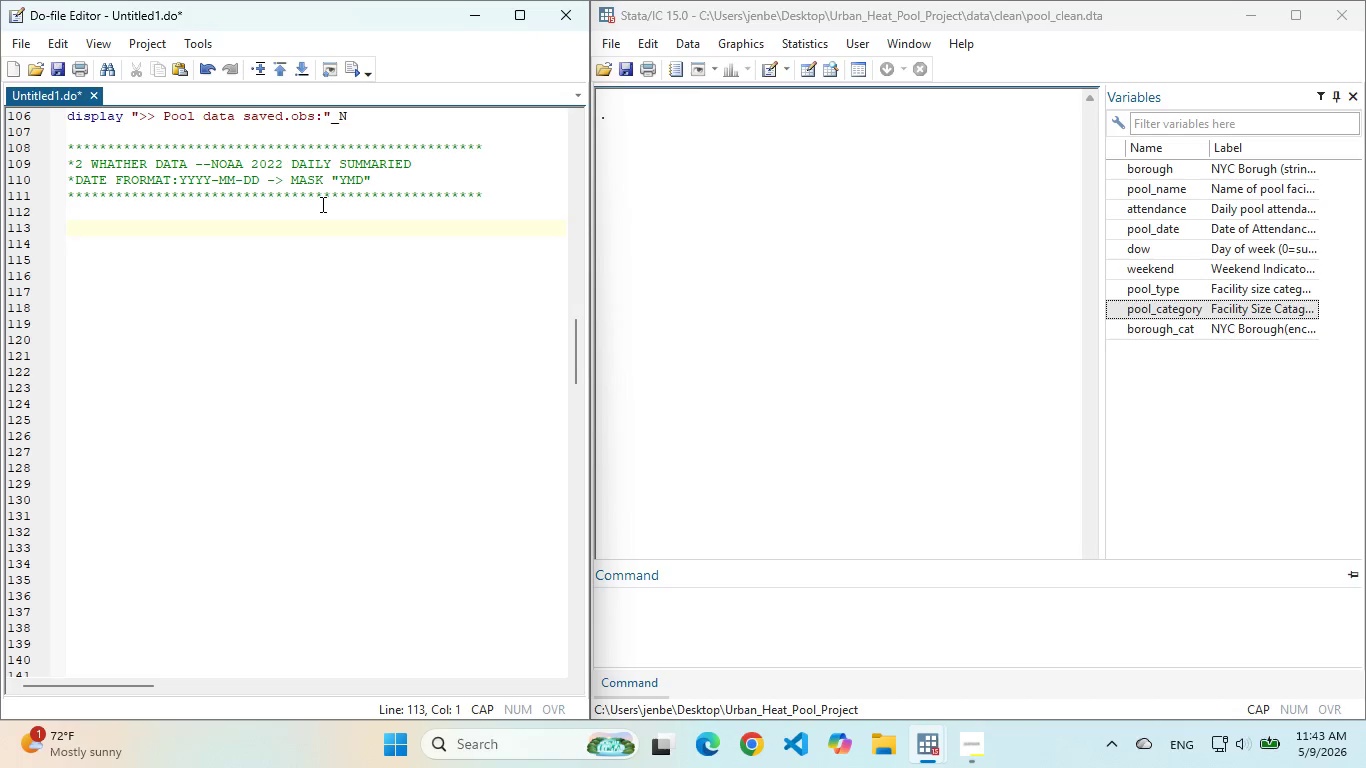 
type(LS)
 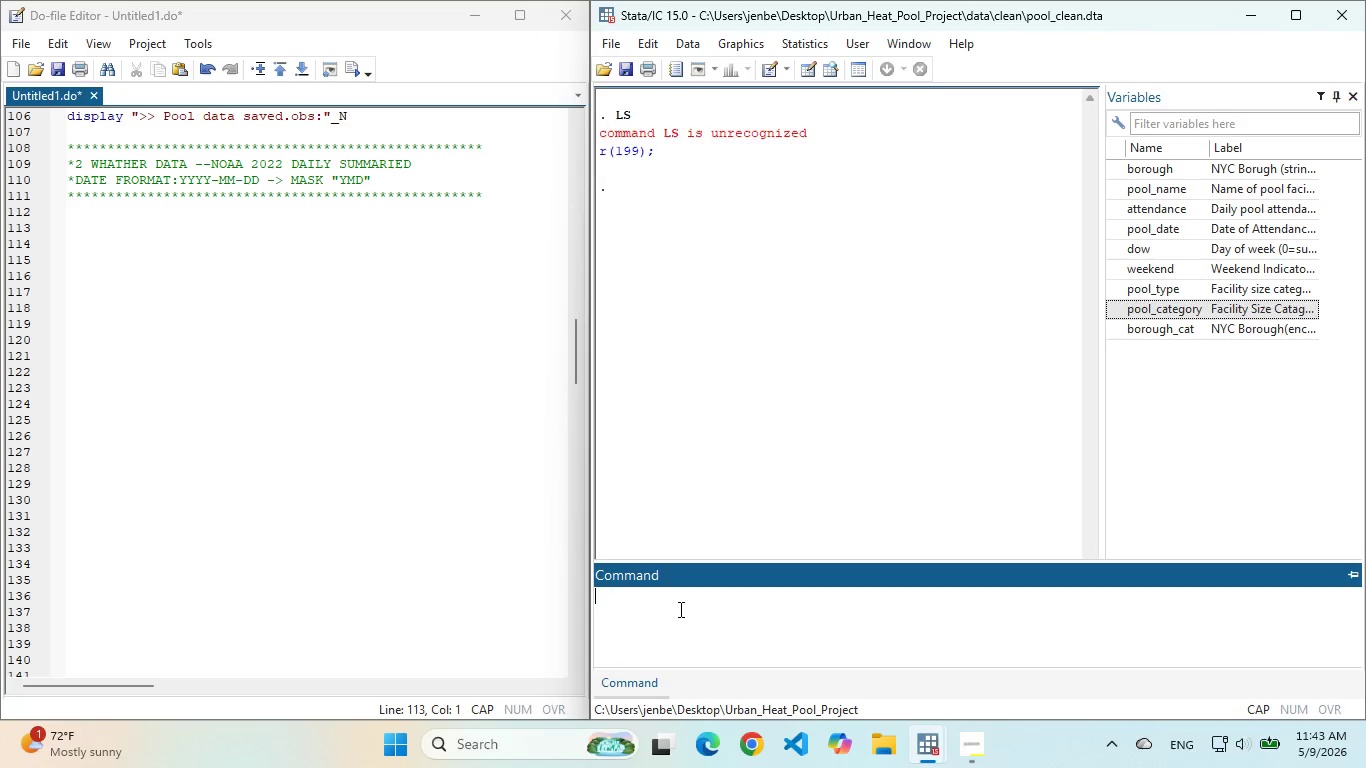 
key(Enter)
 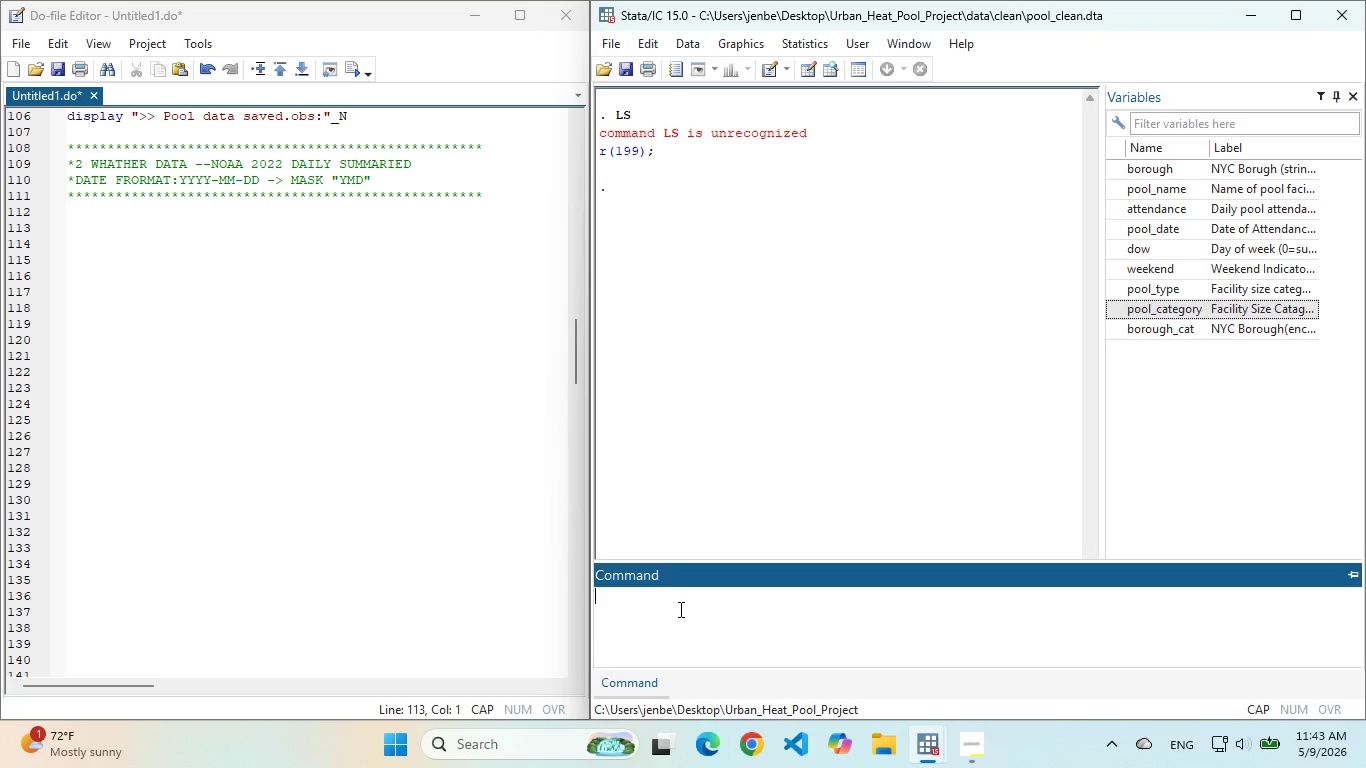 
type(cls)
 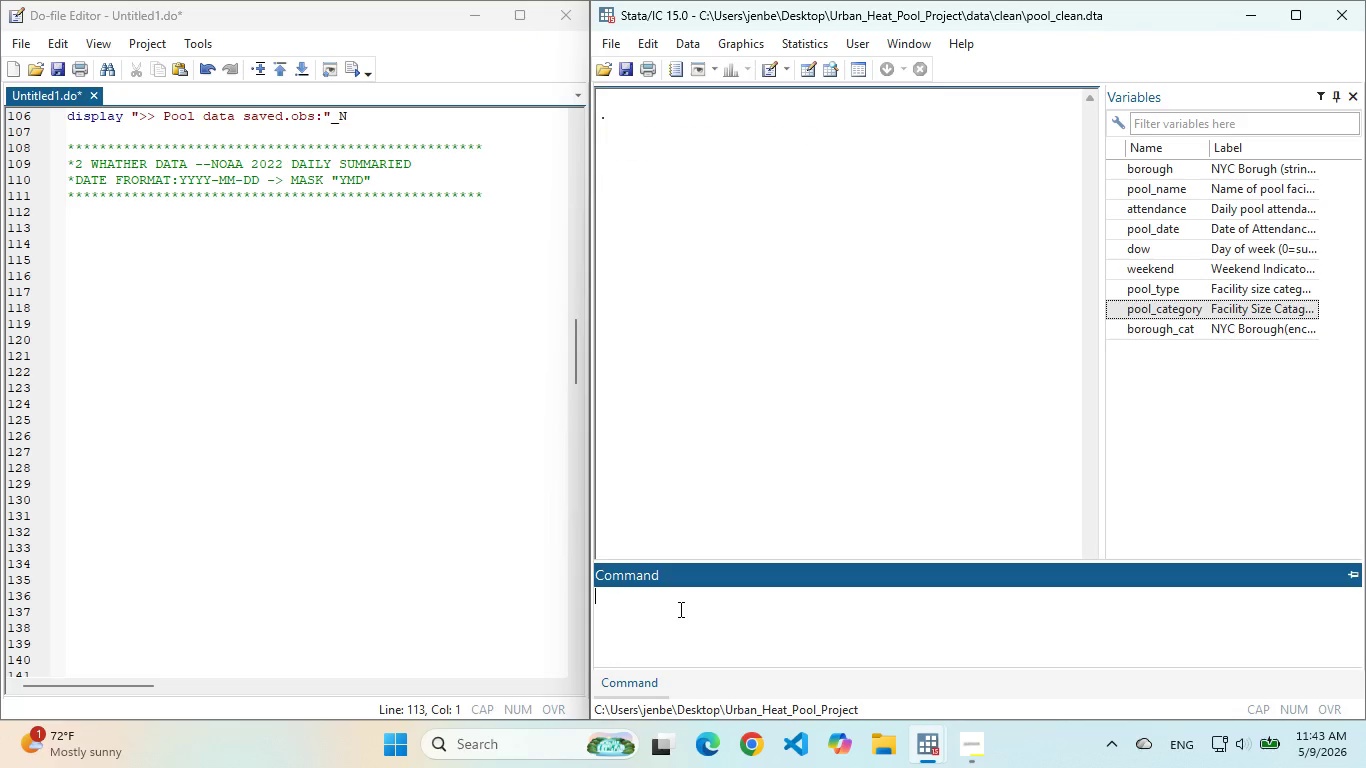 
key(Enter)
 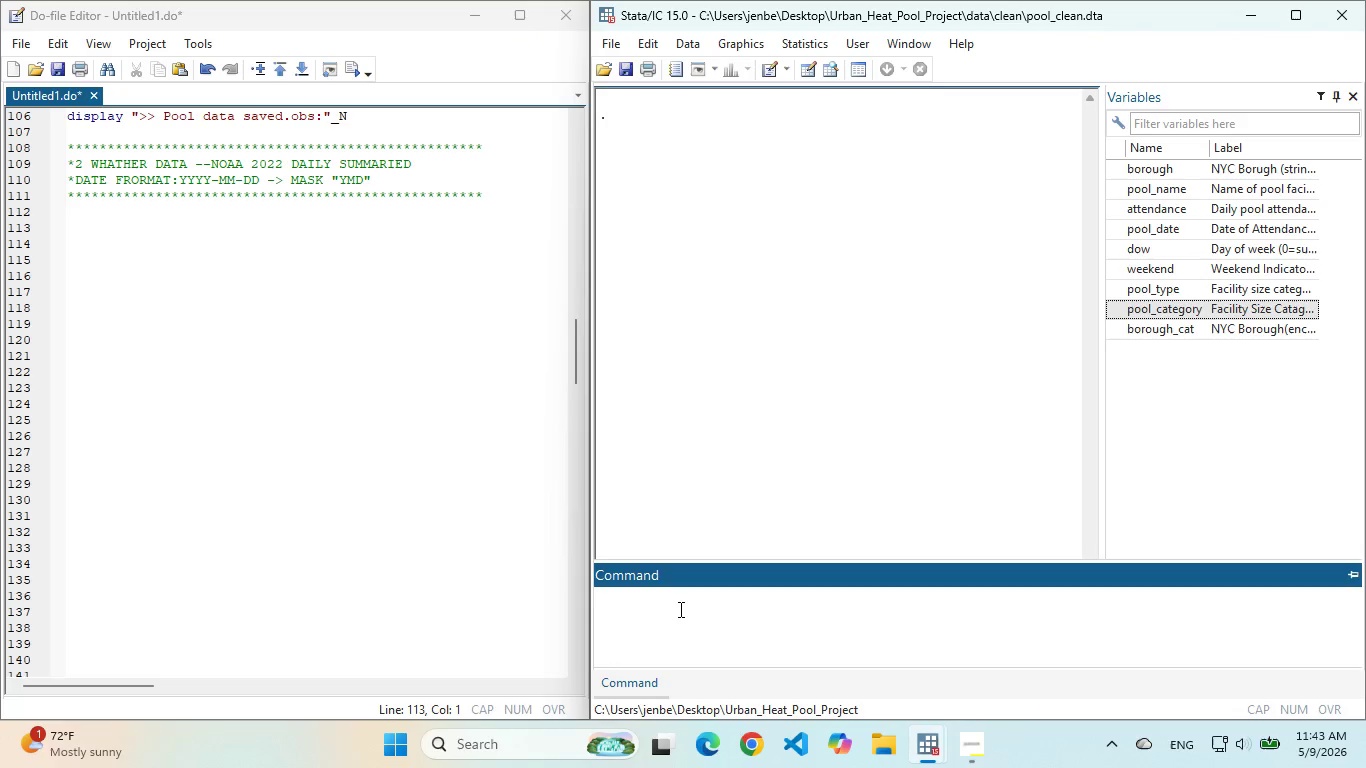 
type(ls)
 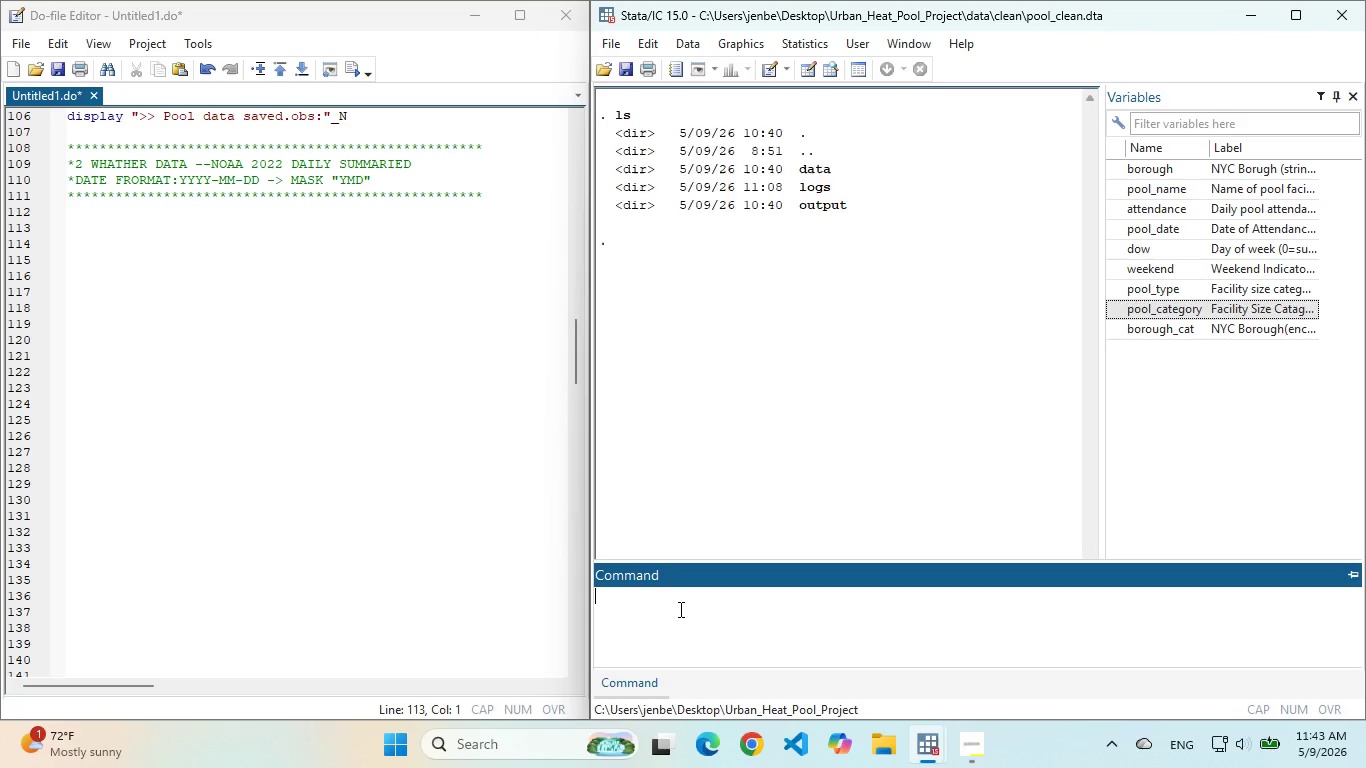 
key(Enter)
 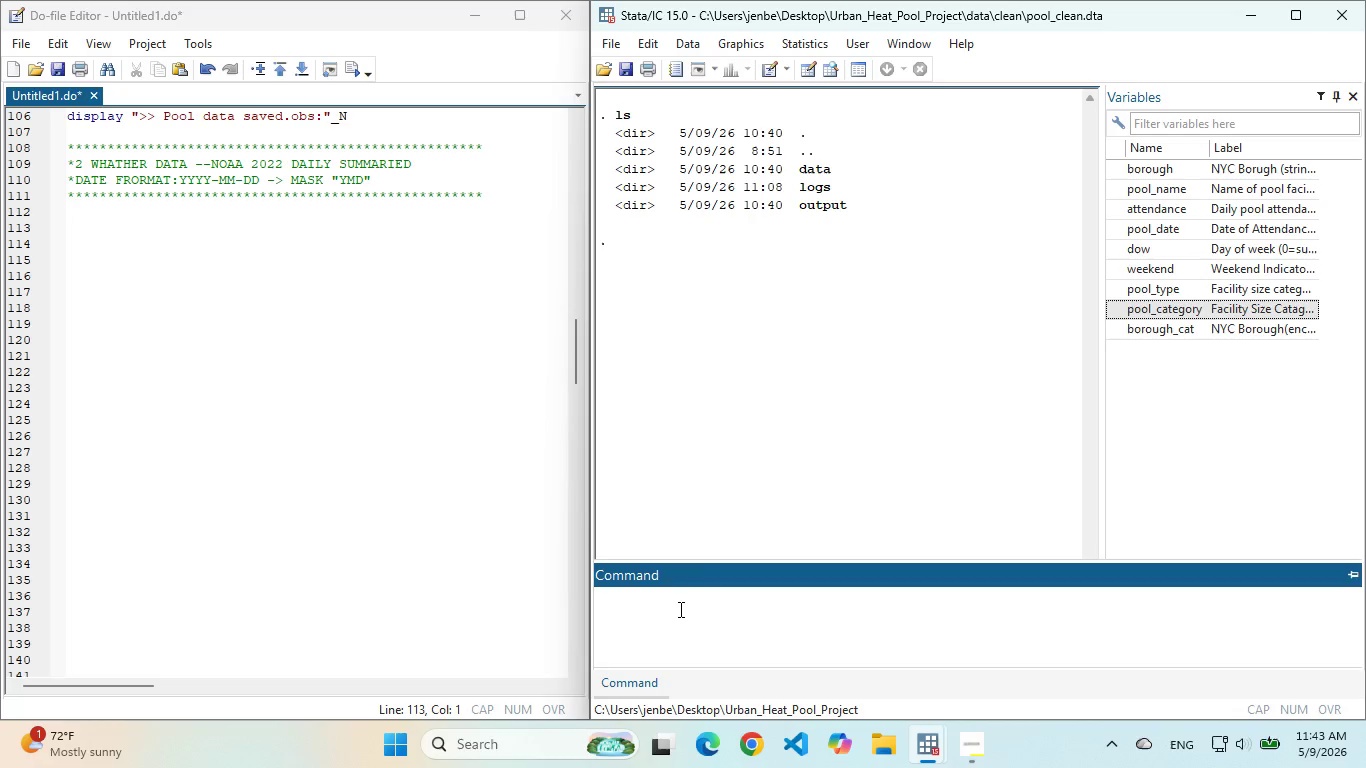 
type(ls data\)
 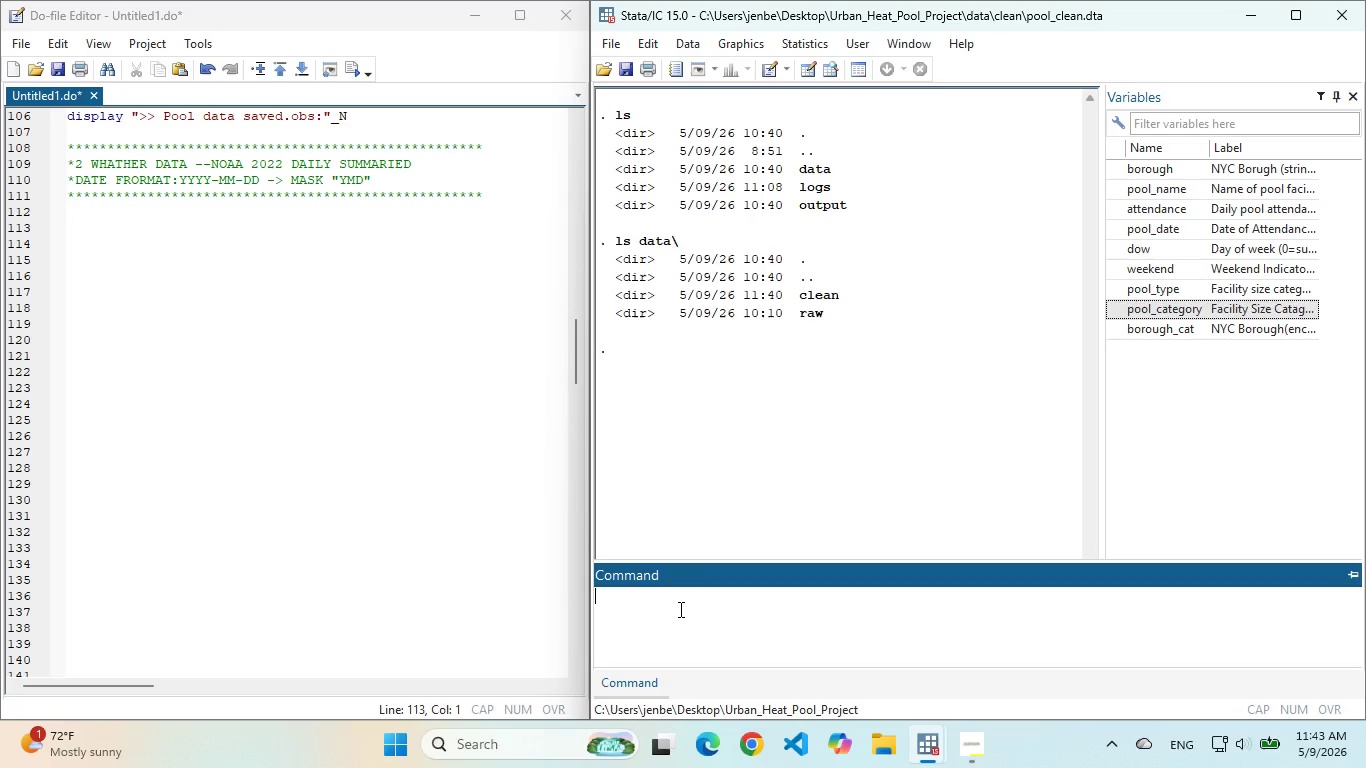 
key(Enter)
 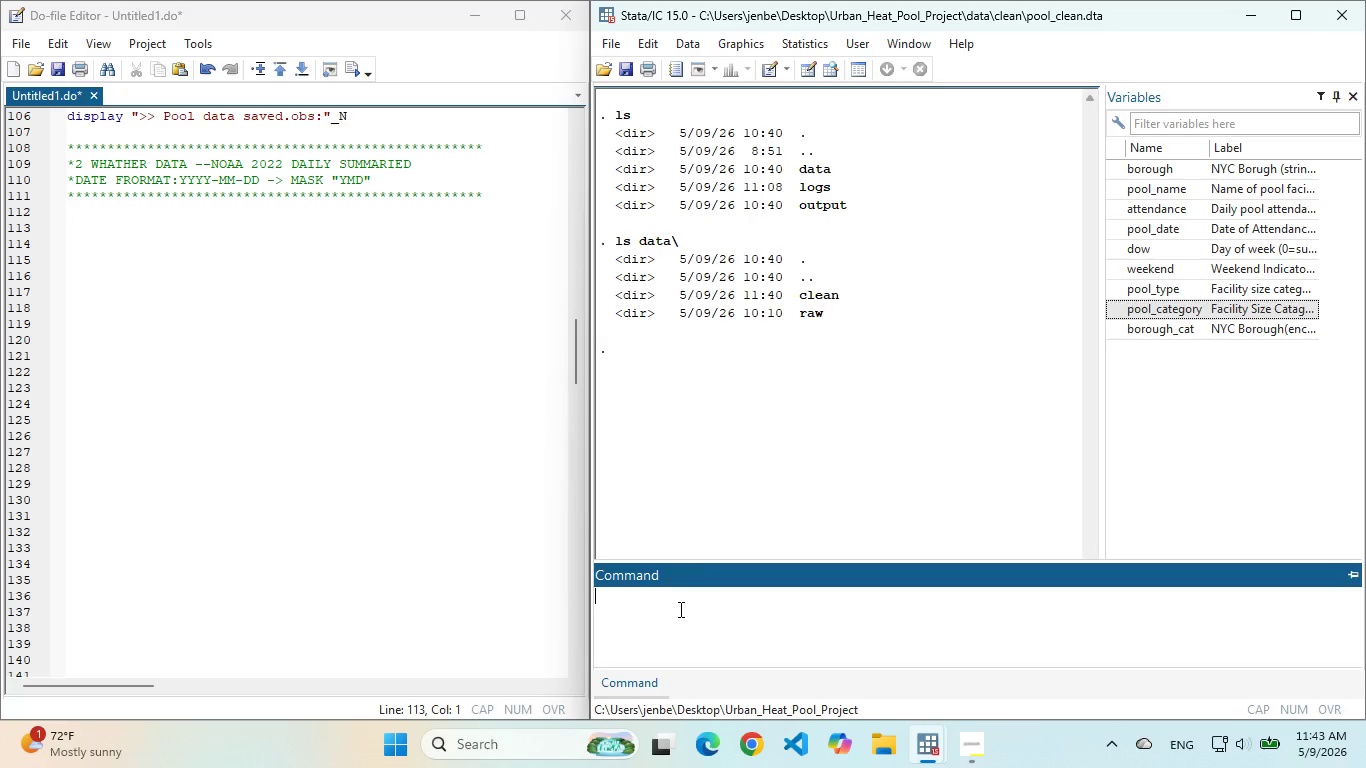 
type(cls)
 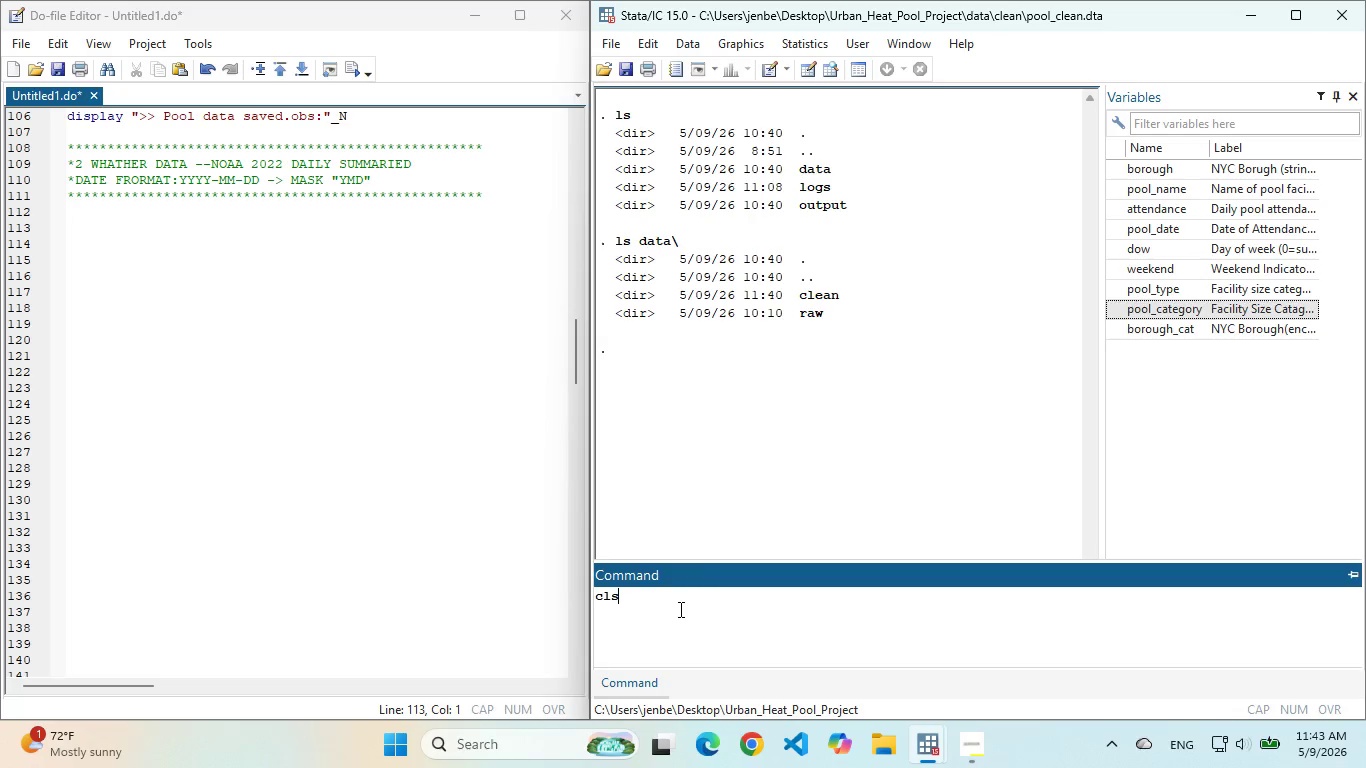 
key(Enter)
 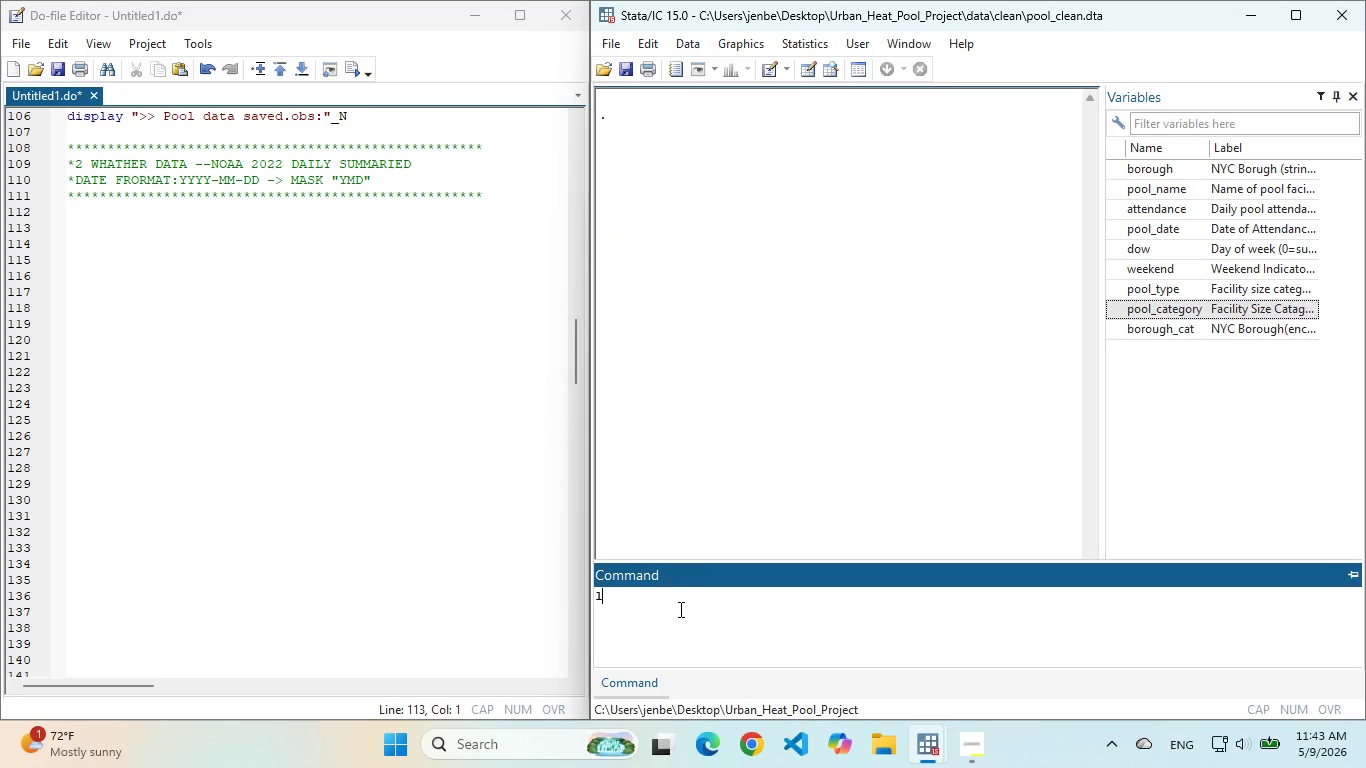 
type(ls data\raw)
 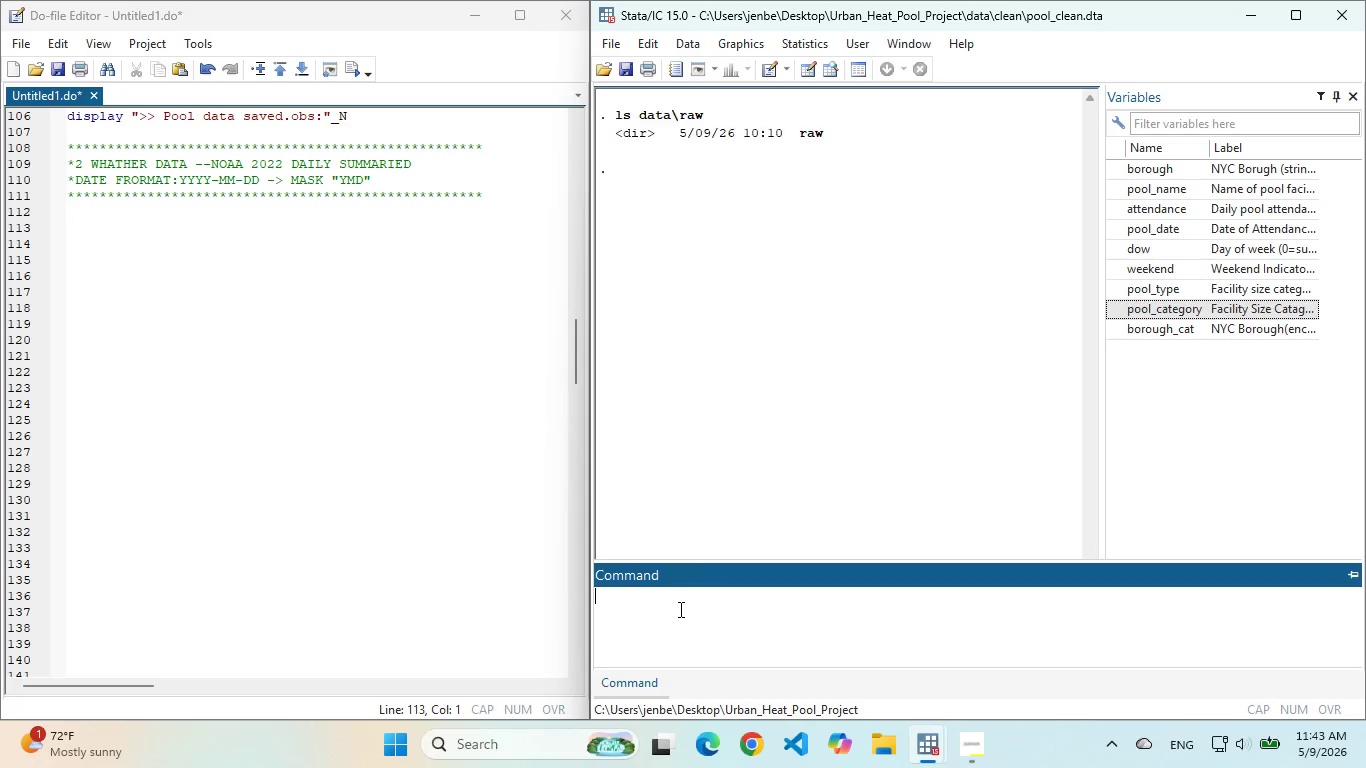 
key(Enter)
 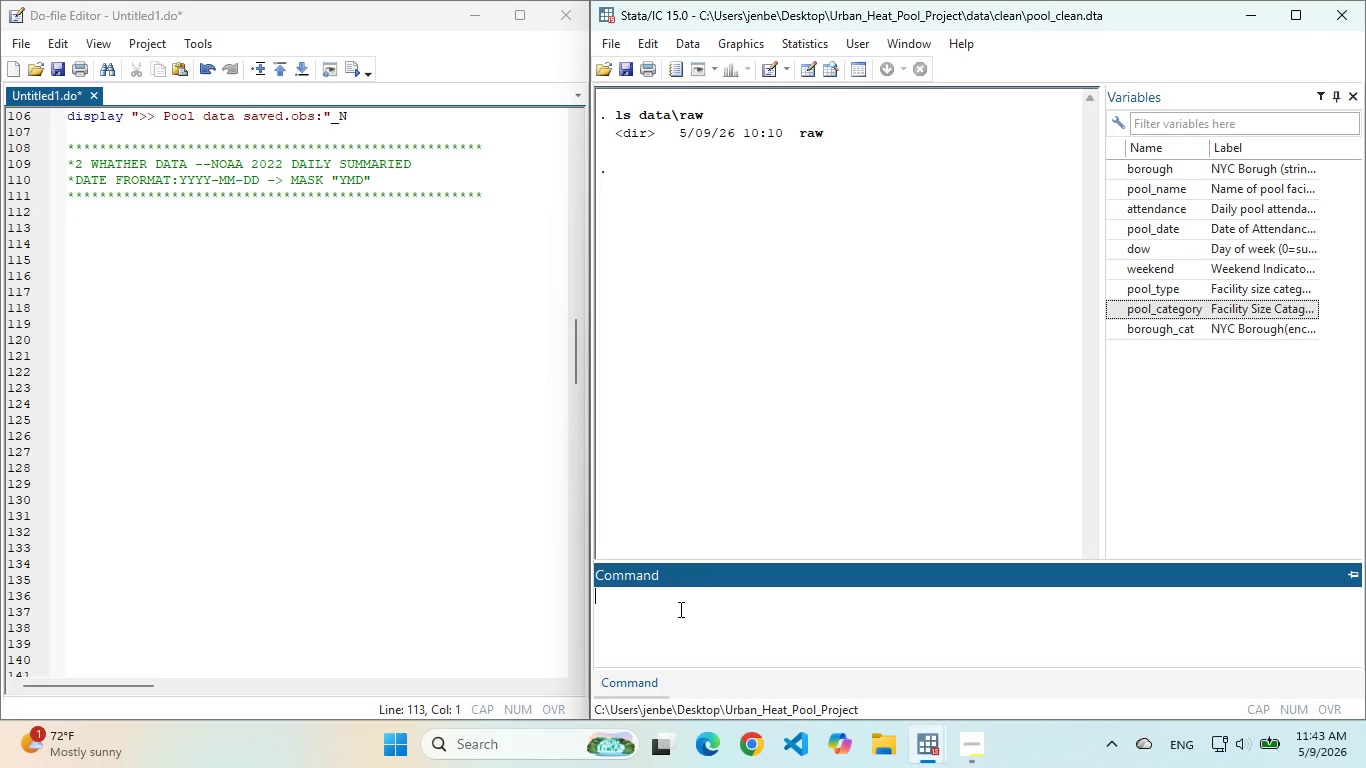 
type(ls data\raw\)
 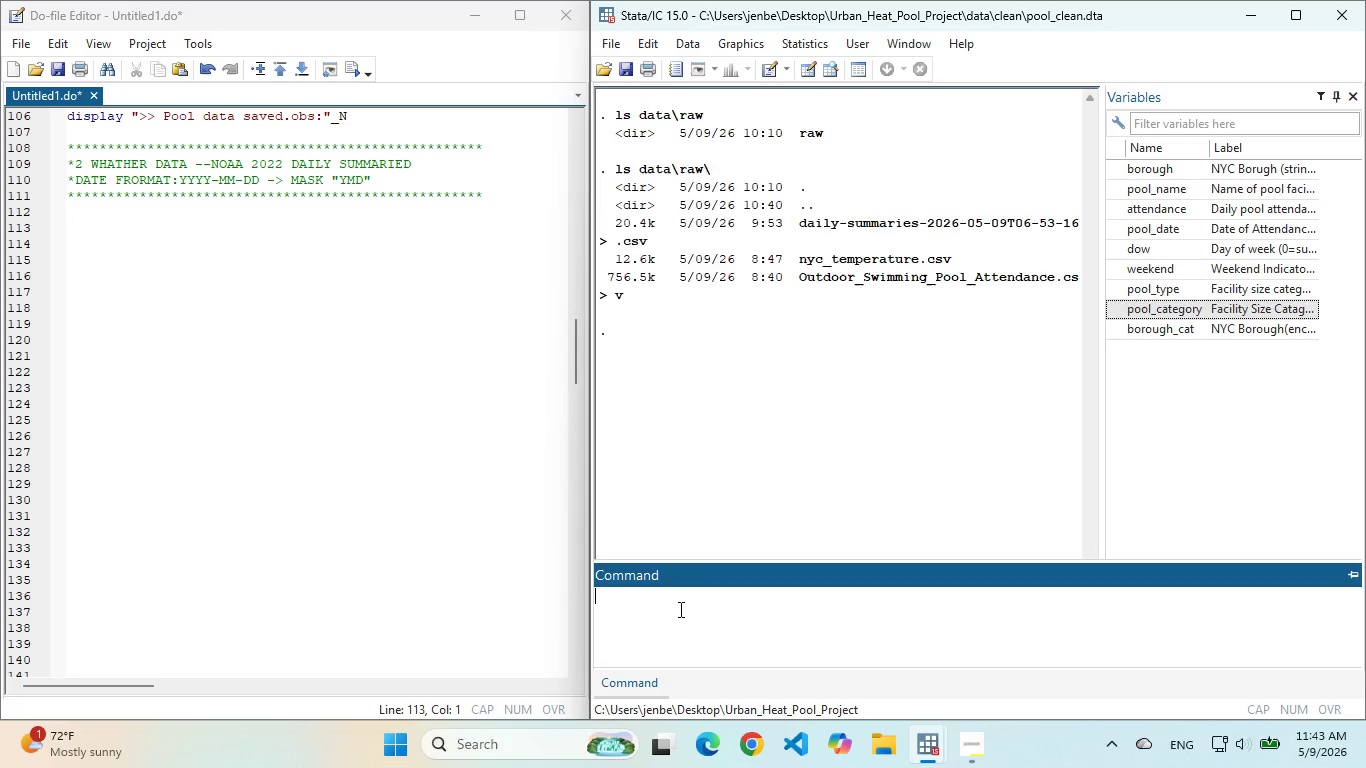 
key(Enter)
 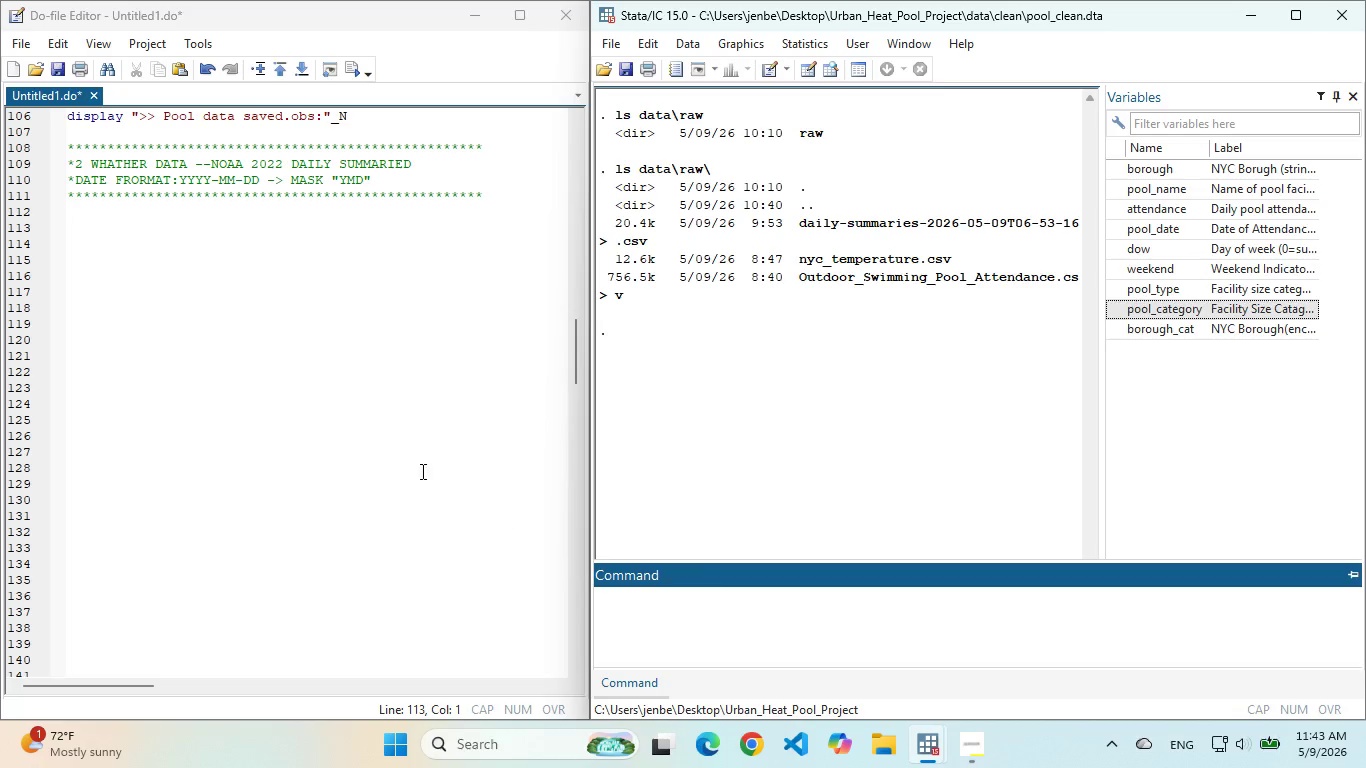 
left_click([151, 238])
 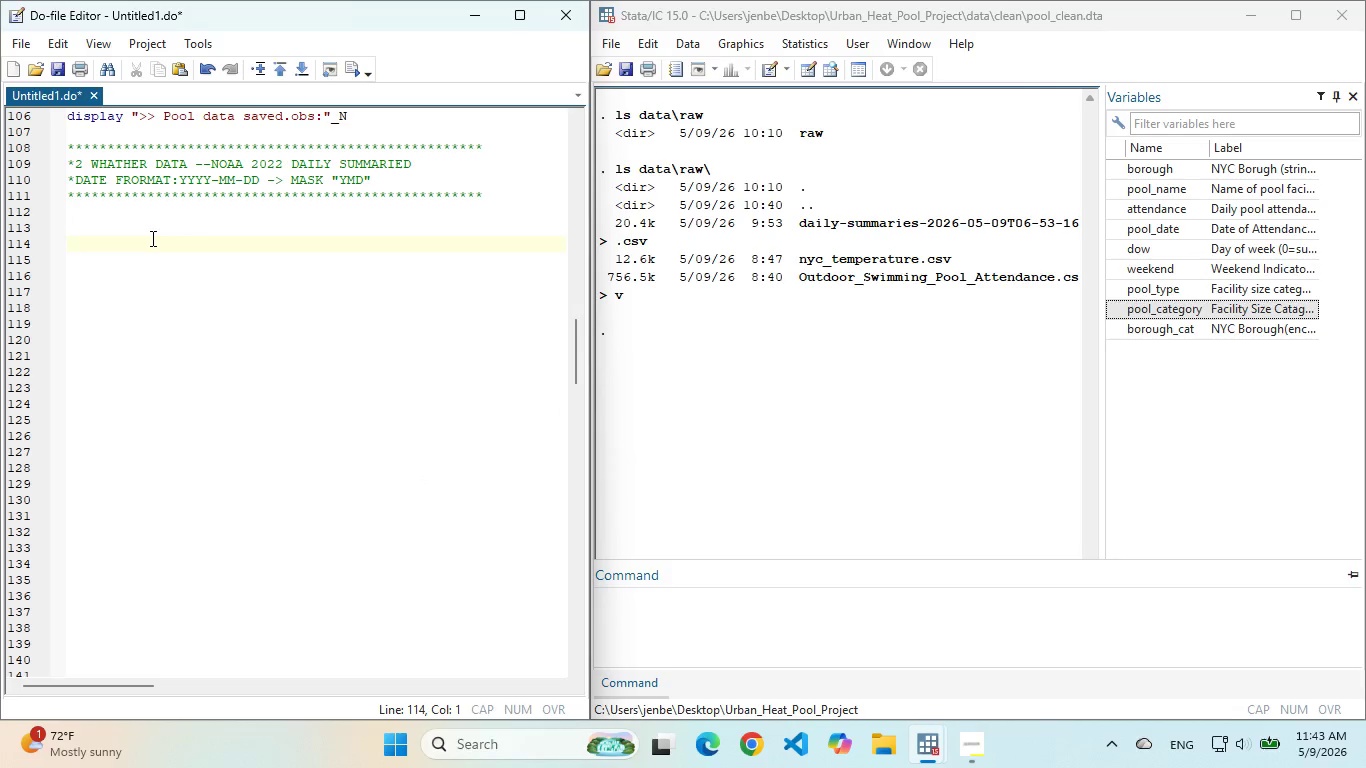 
key(Backspace)
key(Backspace)
type(import delimited "data\raw\)
 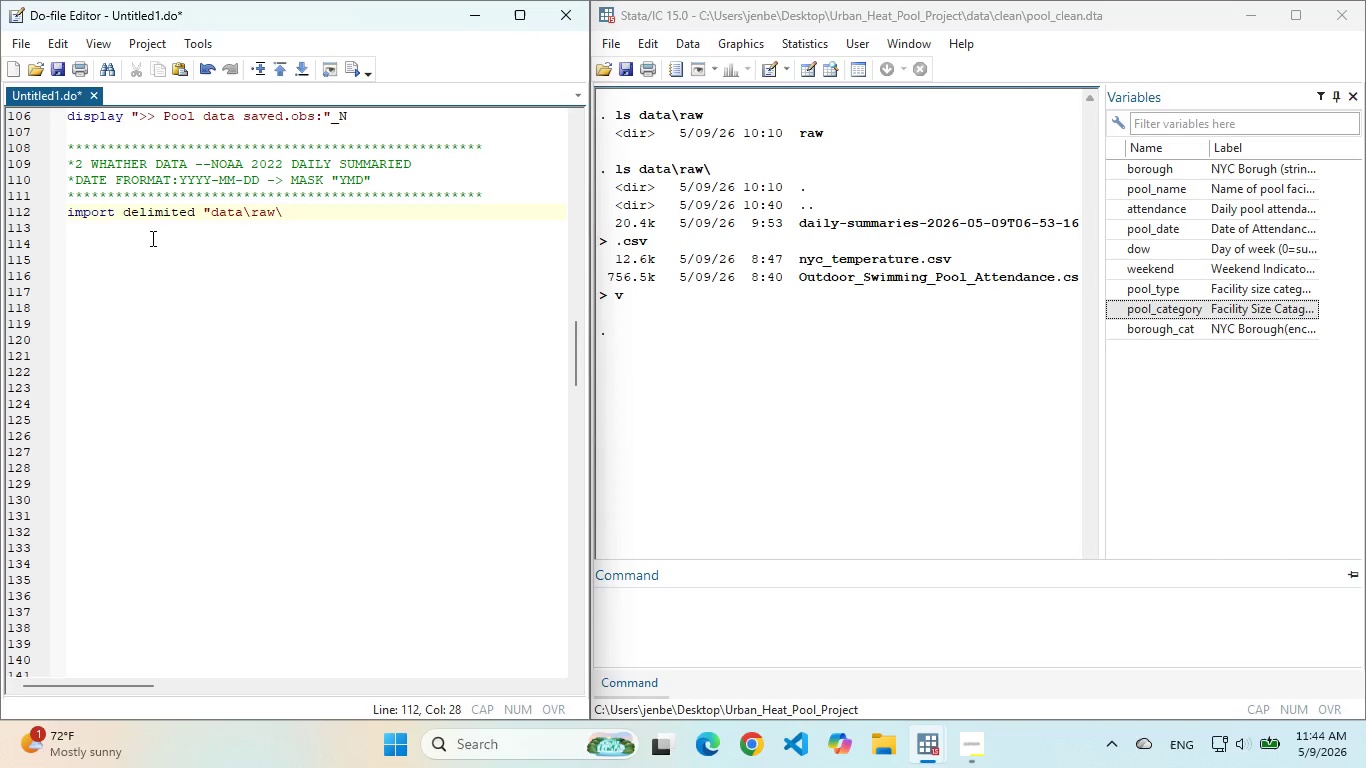 
left_click_drag(start_coordinate=[800, 226], to_coordinate=[1093, 241])
 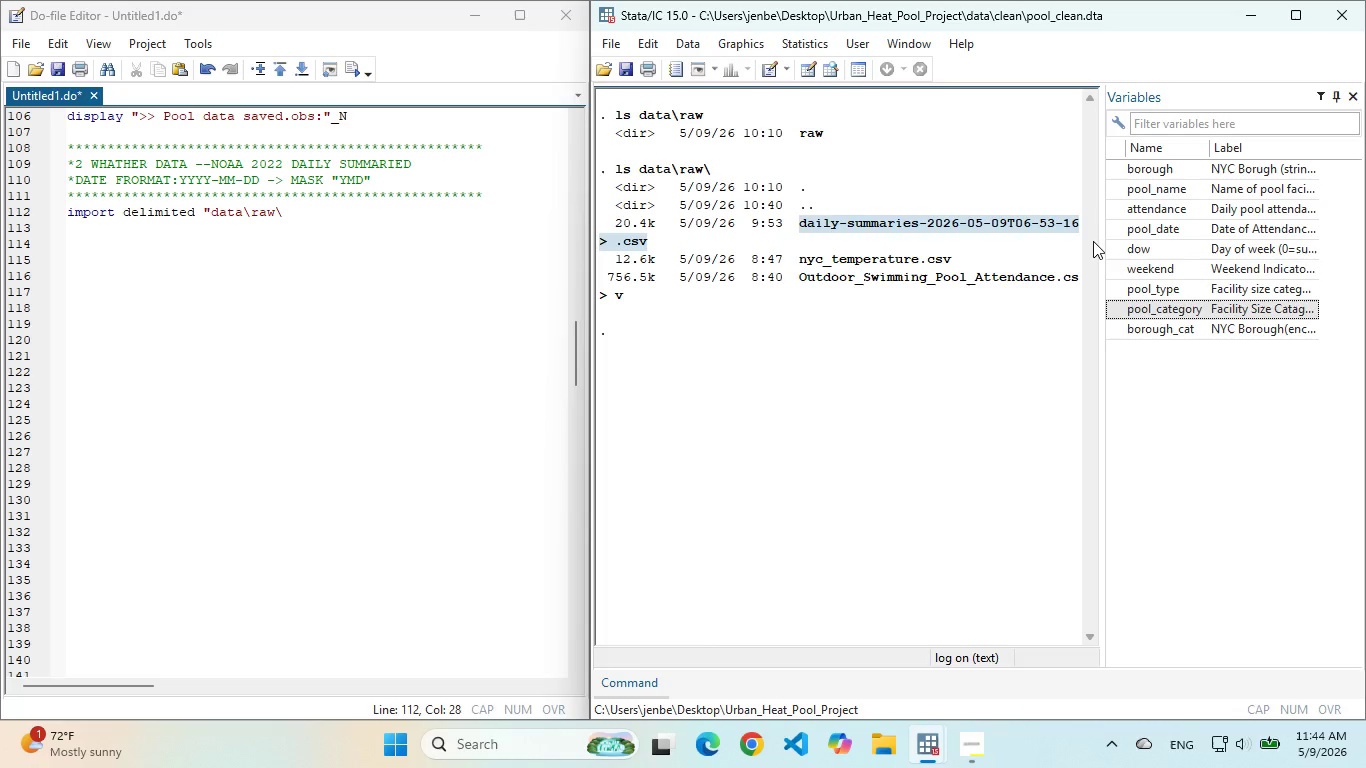 
key(Control+C)
 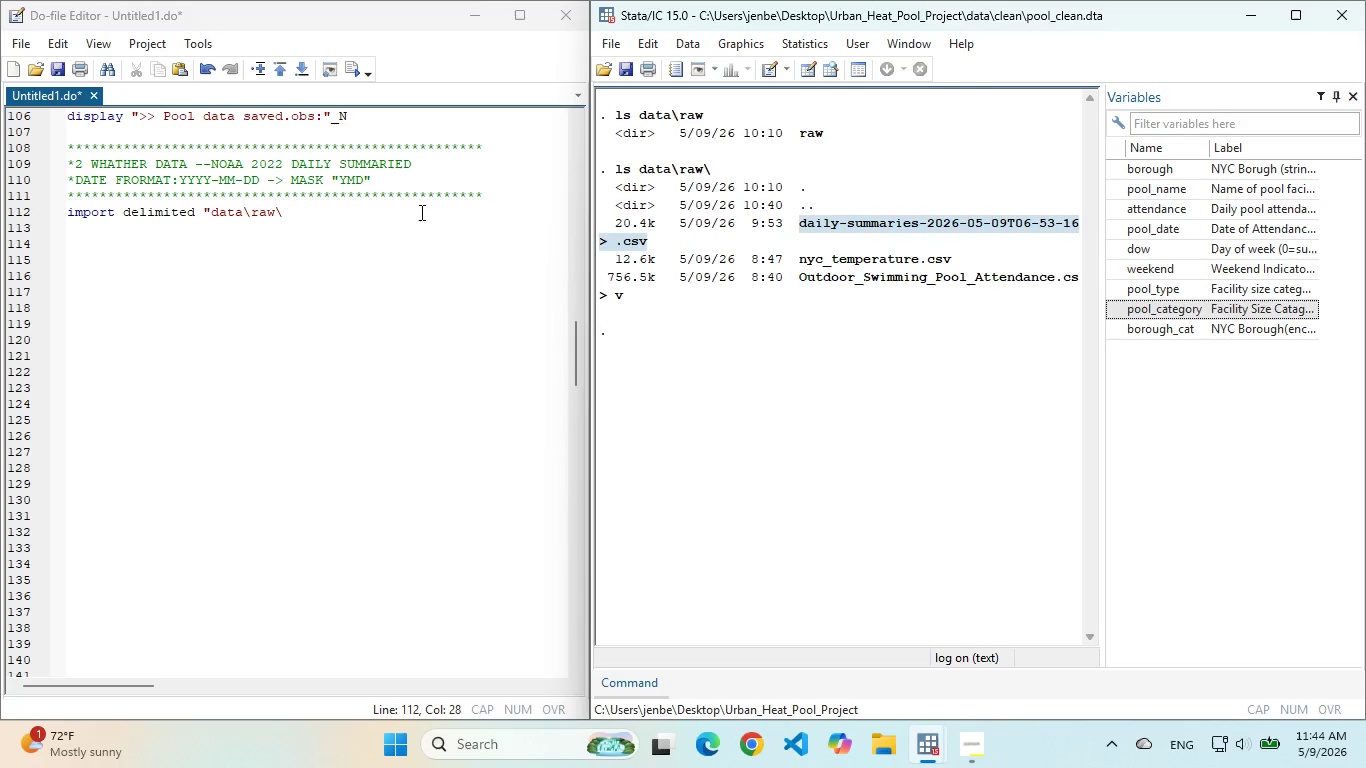 
left_click([420, 212])
 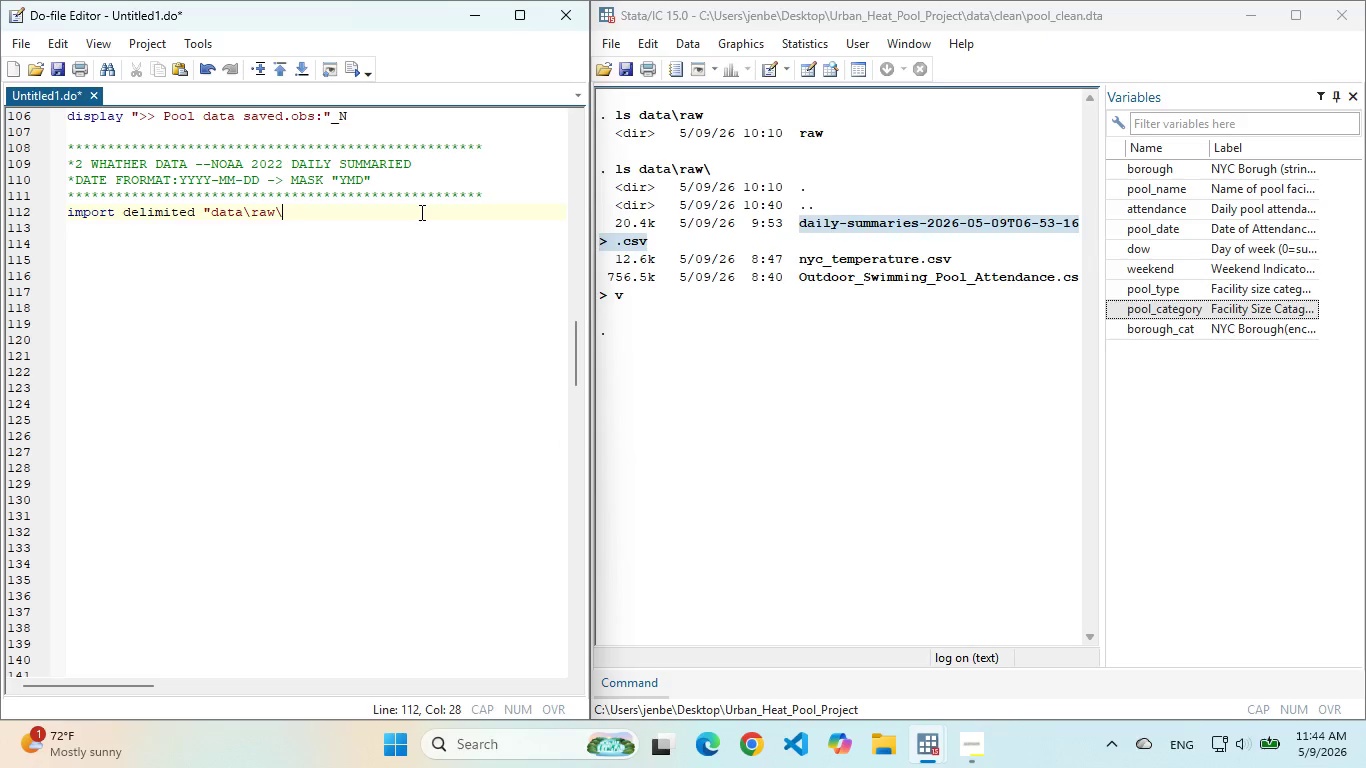 
key(Control+ControlLeft)
 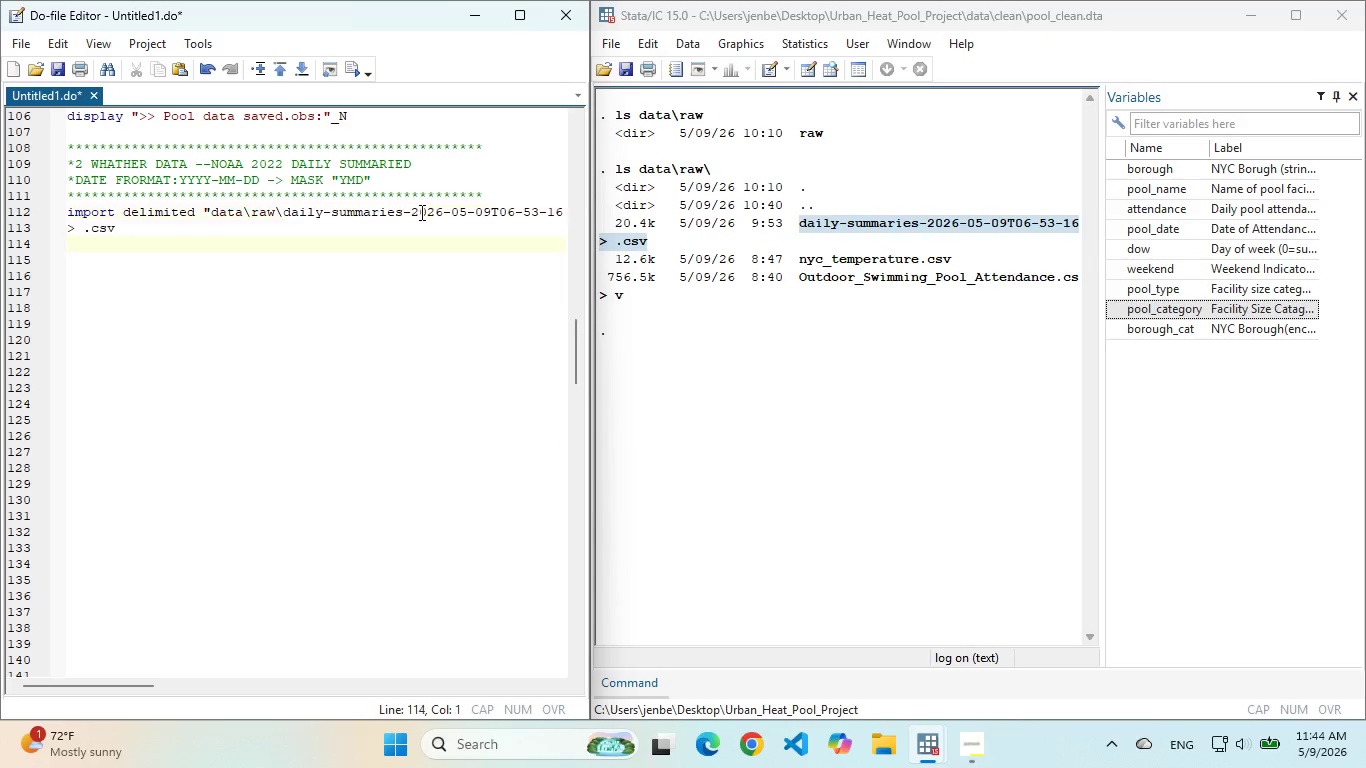 
key(Control+V)
 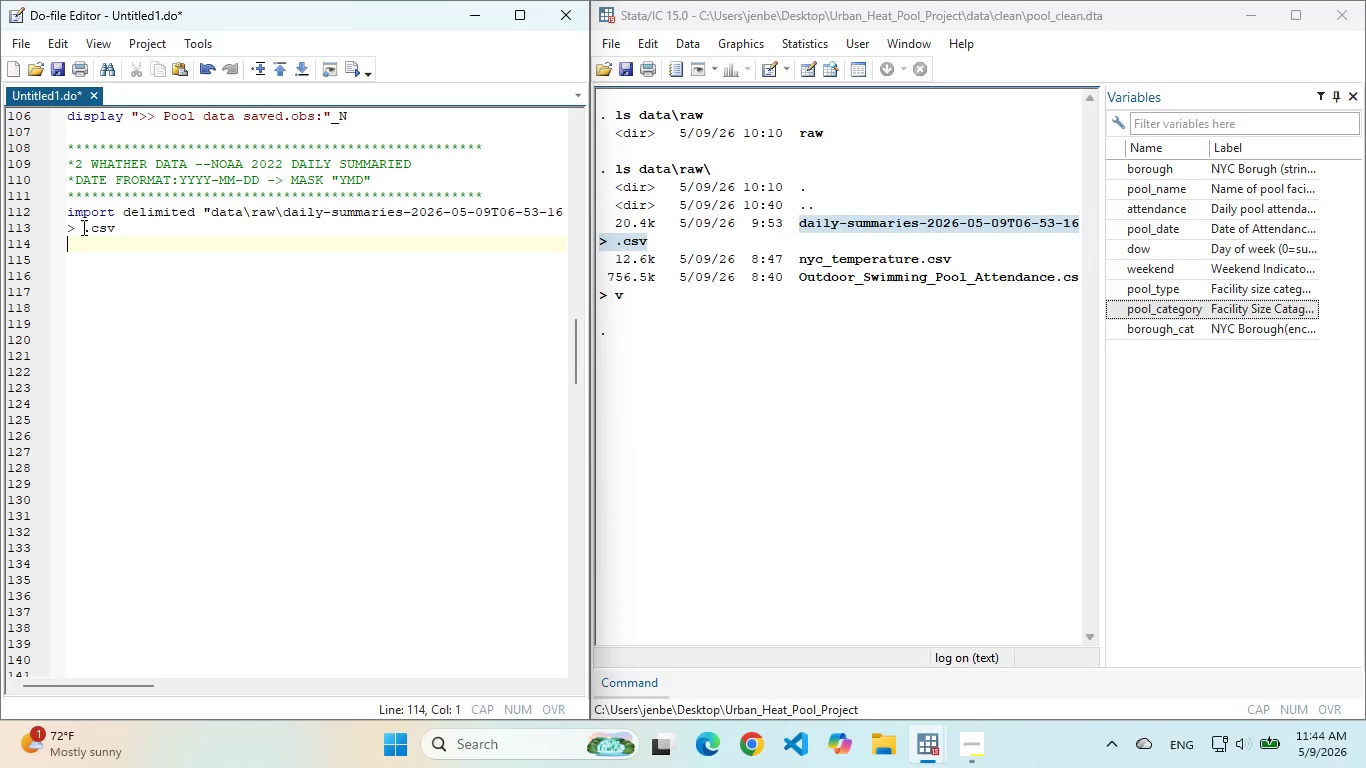 
left_click([84, 227])
 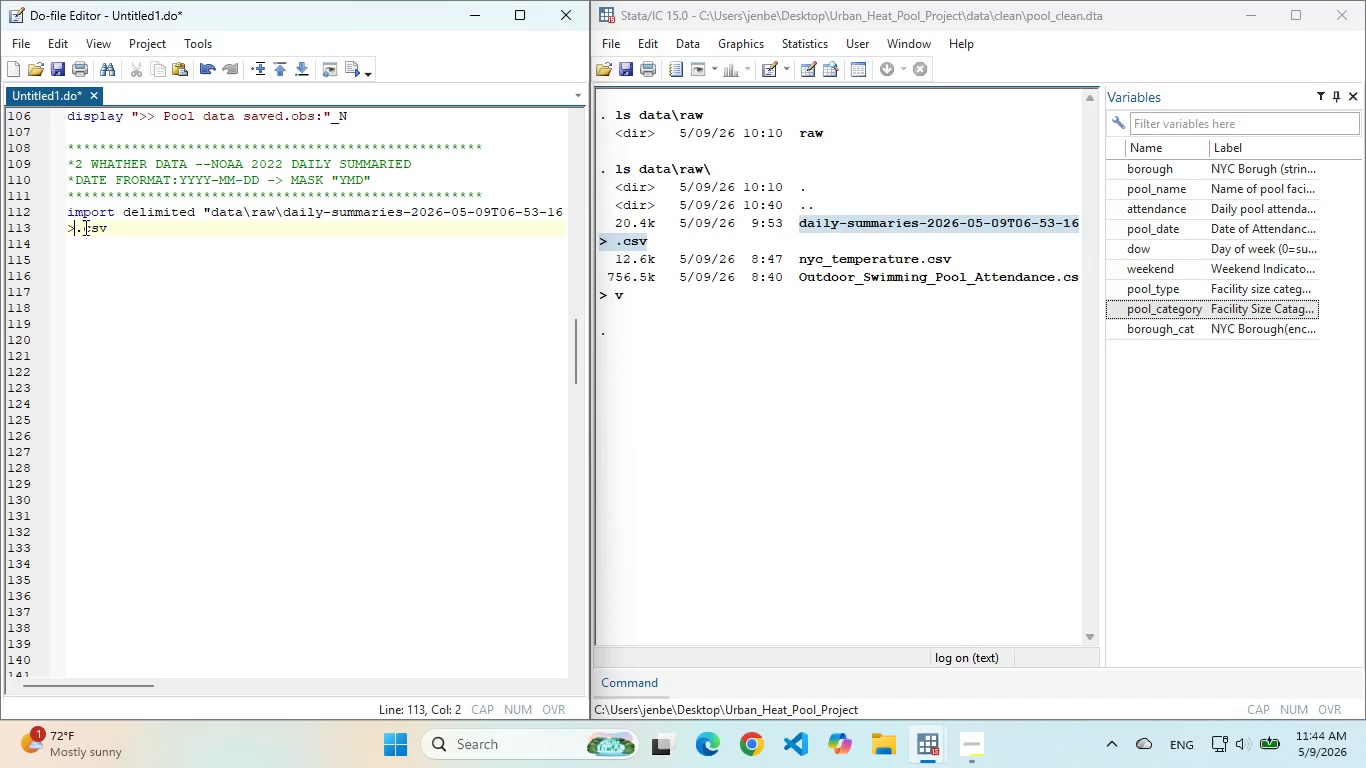 
key(Backspace)
 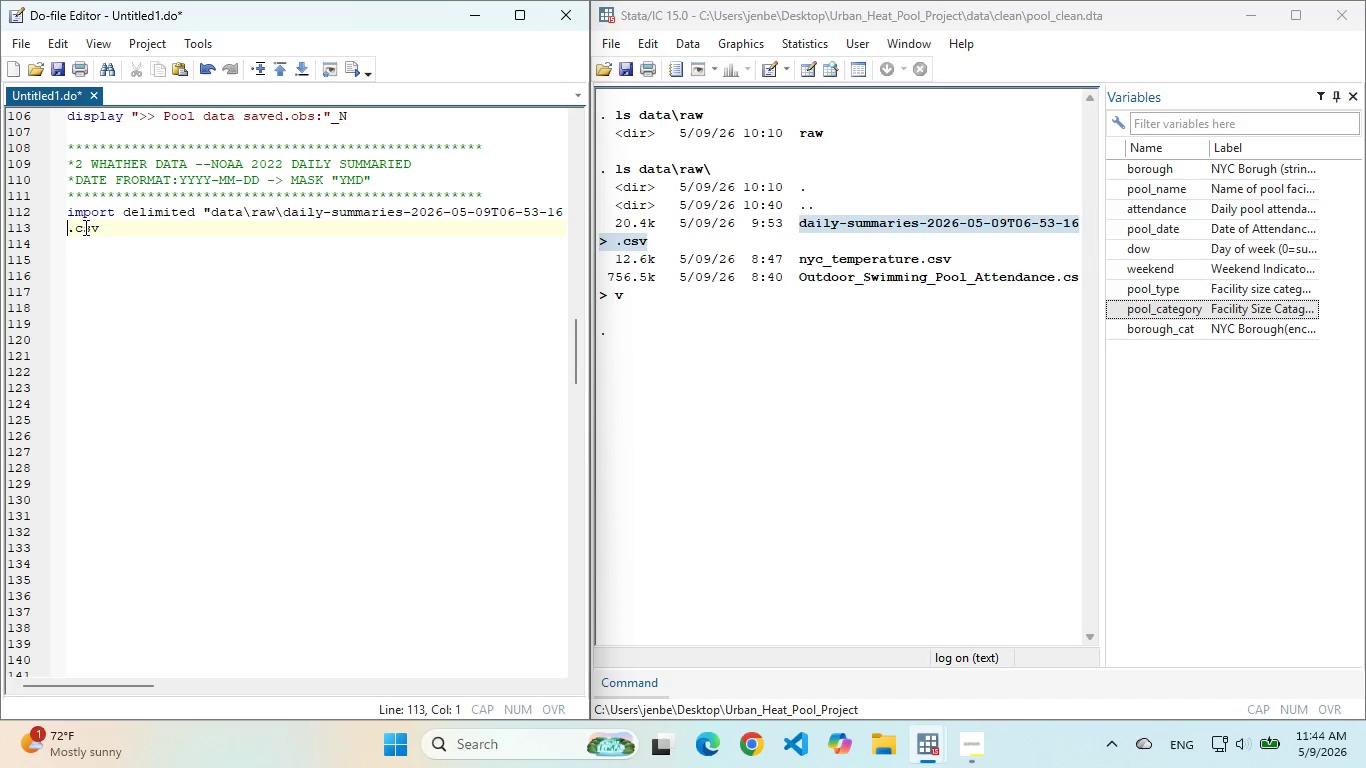 
key(Backspace)
 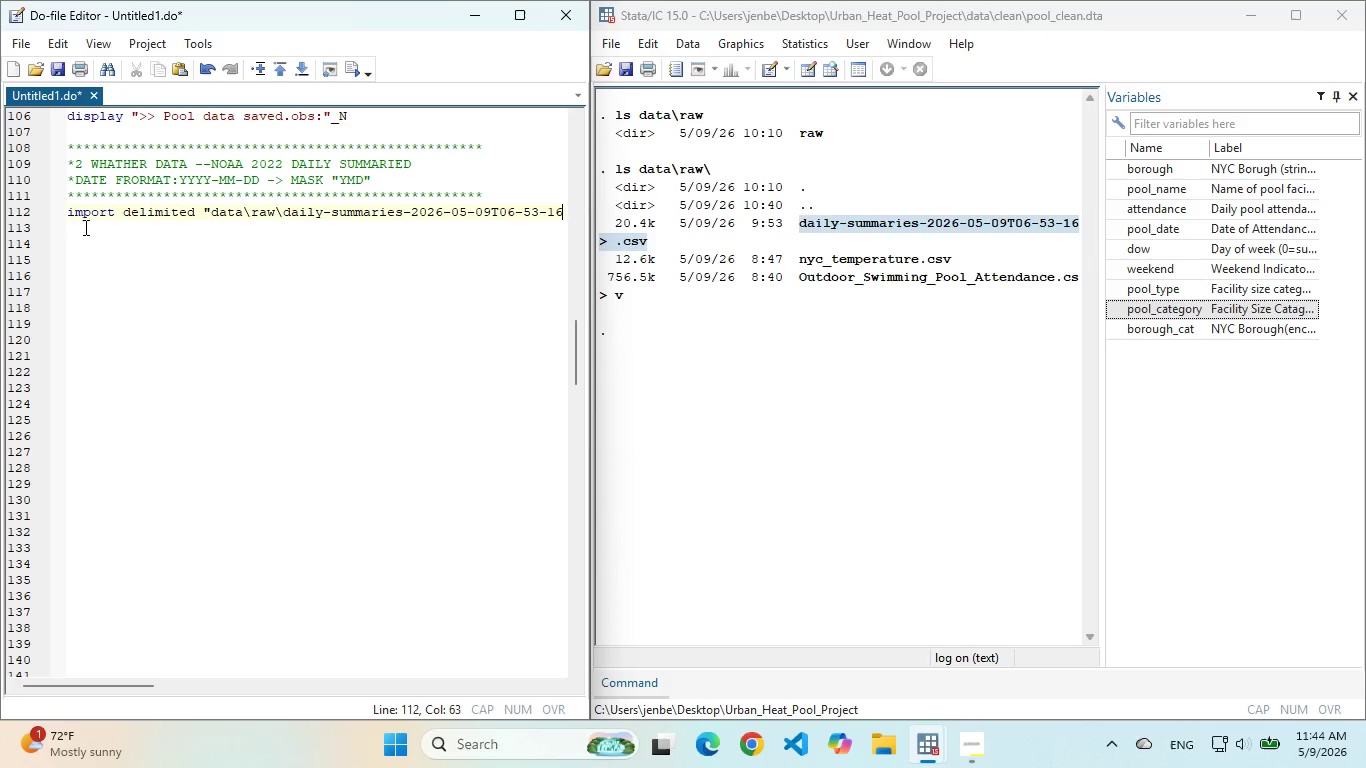 
key(Backspace)
 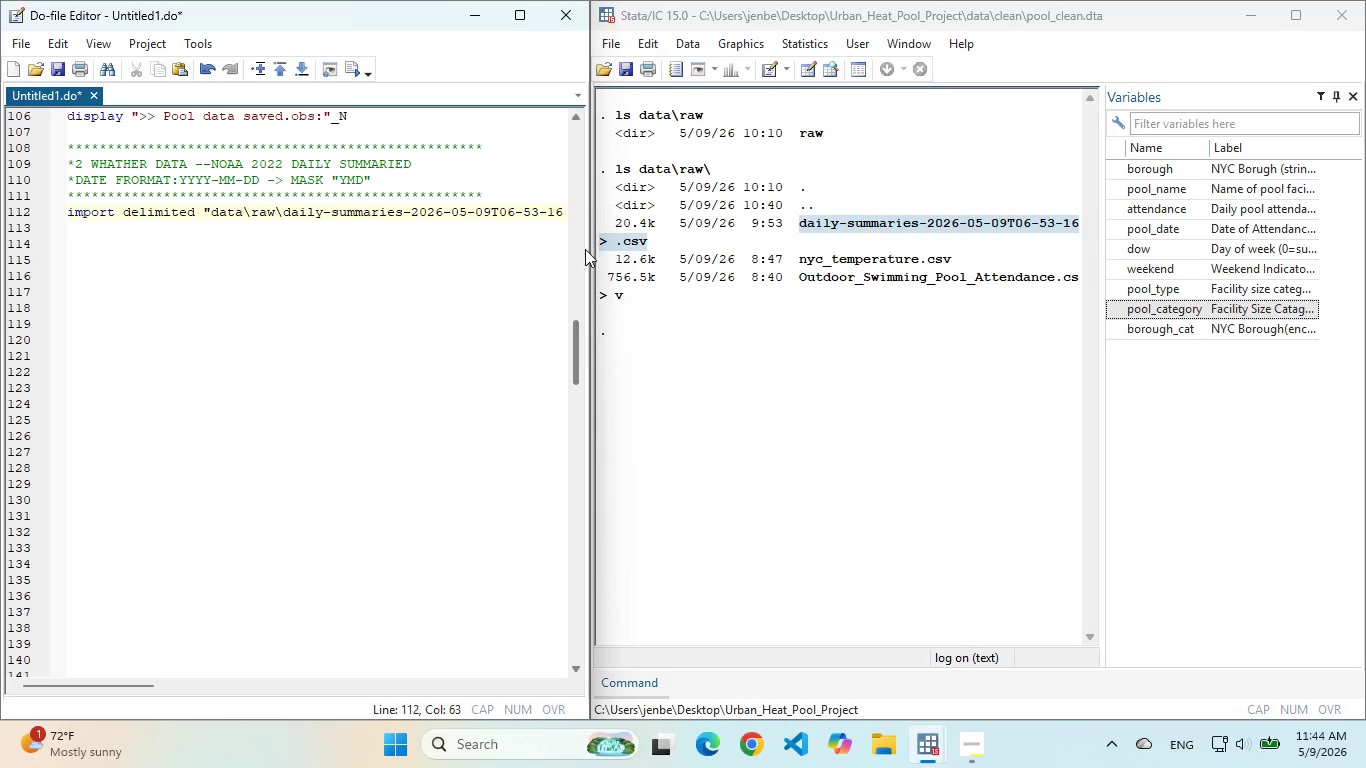 
left_click_drag(start_coordinate=[591, 250], to_coordinate=[636, 250])
 